 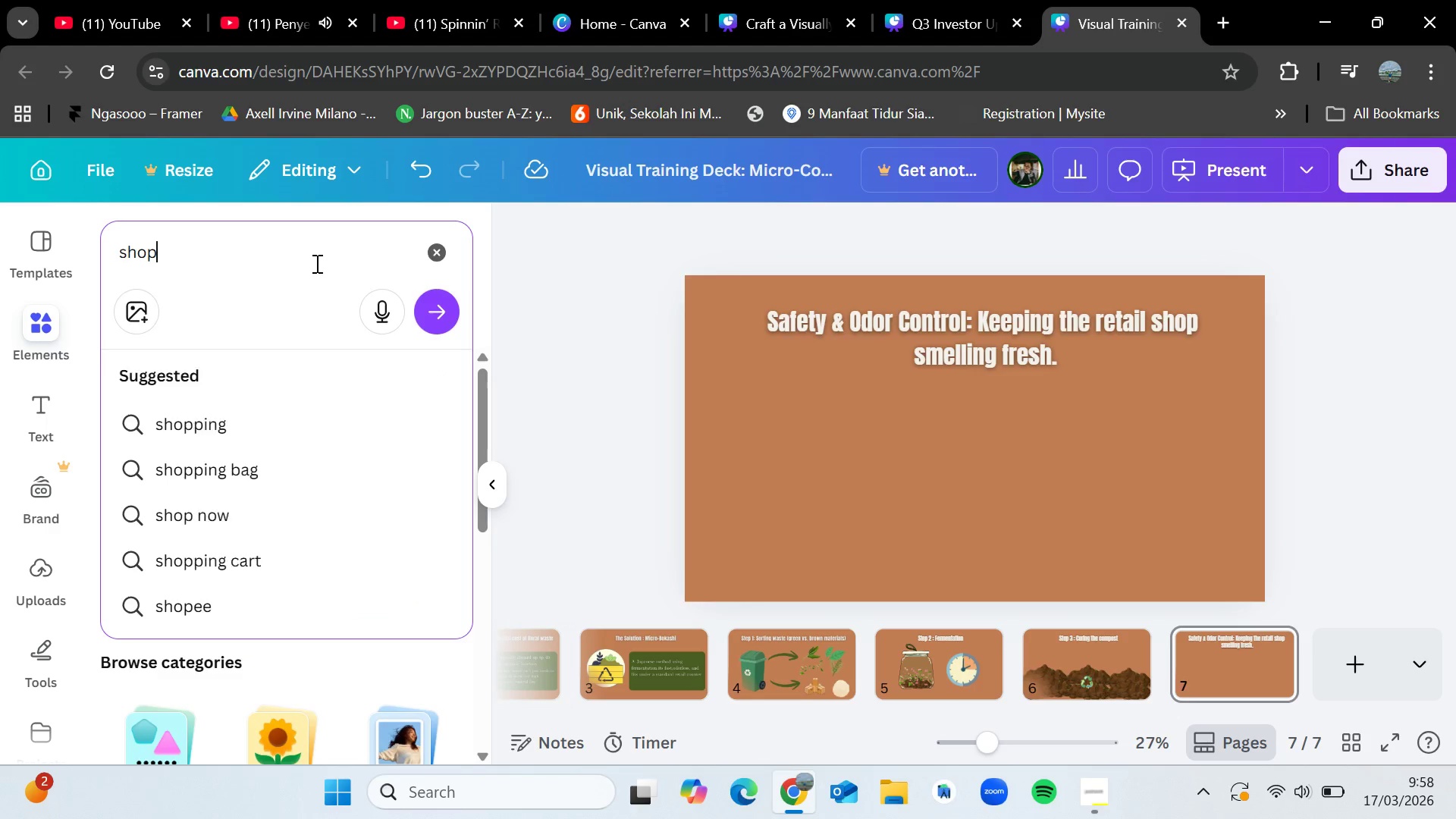 
key(Enter)
 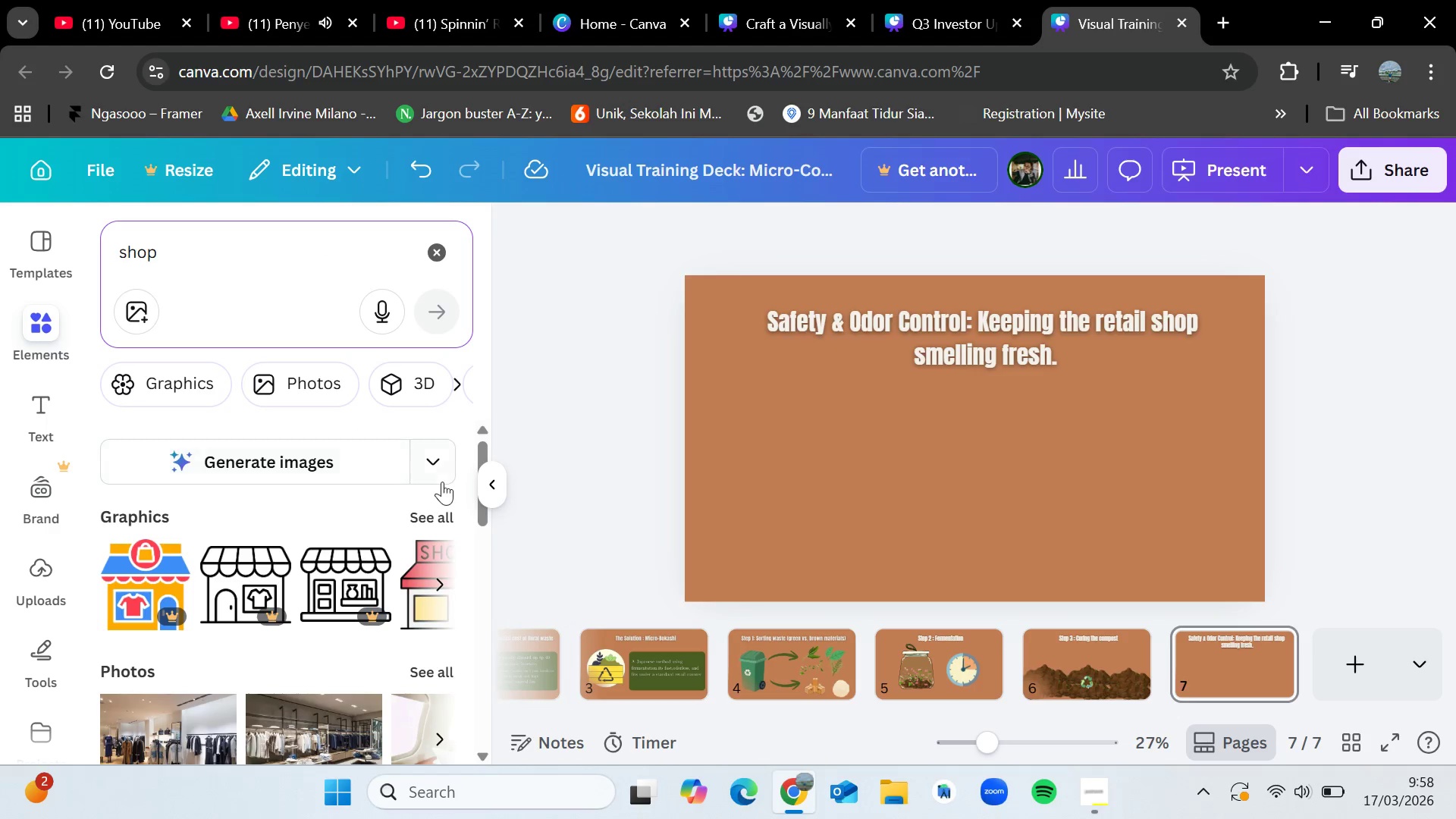 
left_click([445, 516])
 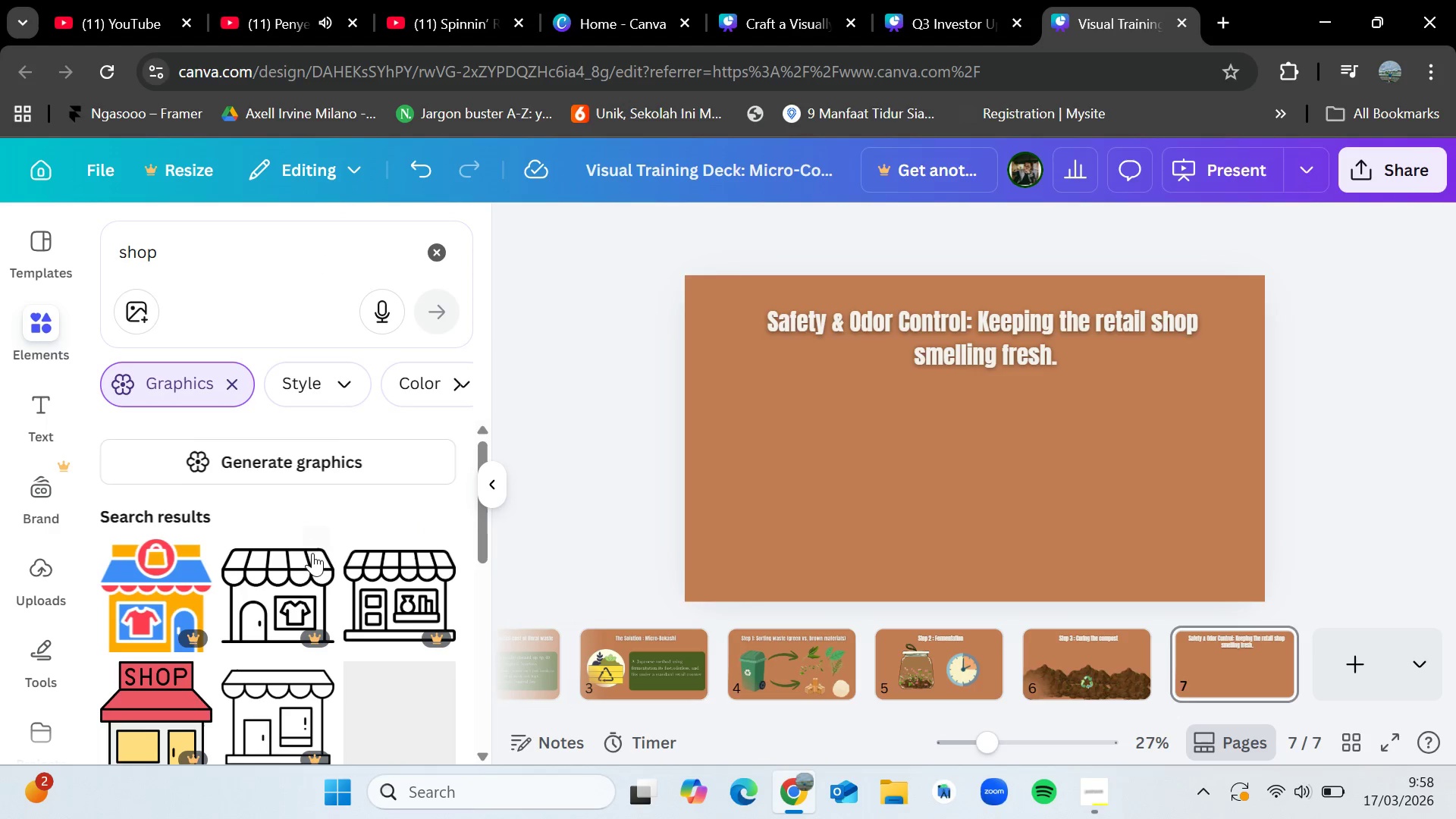 
scroll: coordinate [272, 639], scroll_direction: down, amount: 9.0
 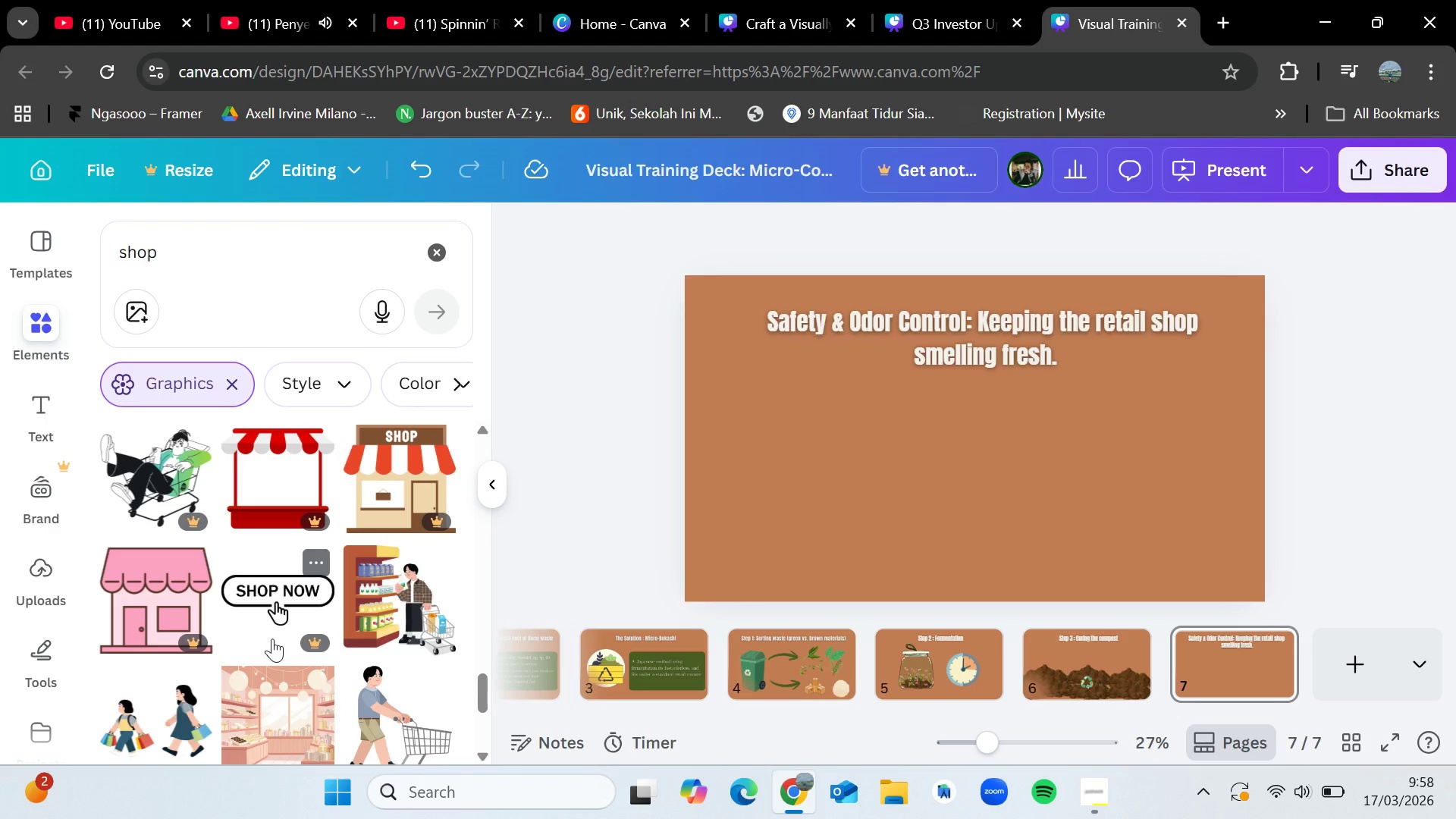 
scroll: coordinate [272, 639], scroll_direction: down, amount: 1.0
 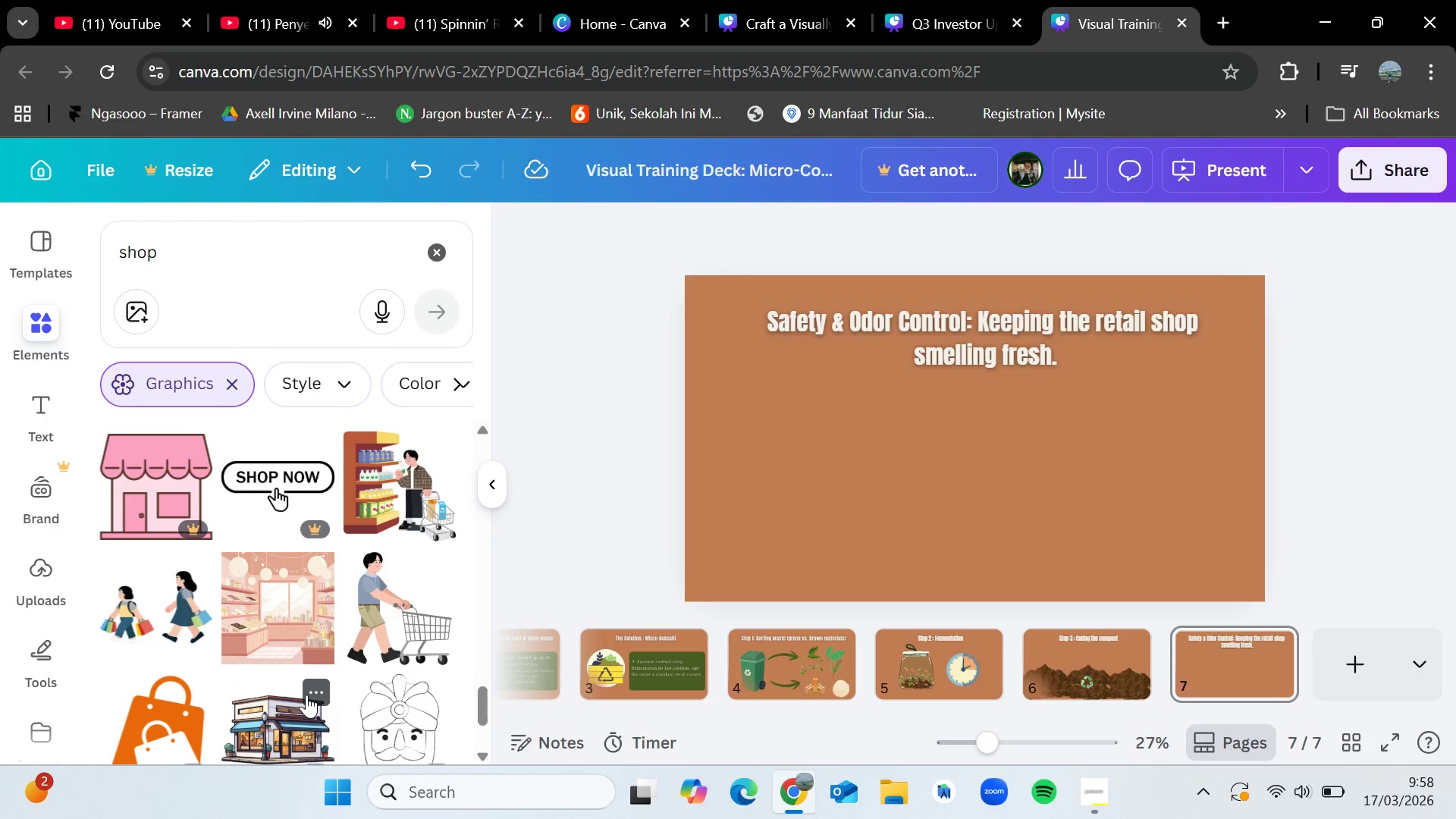 
left_click_drag(start_coordinate=[265, 623], to_coordinate=[268, 598])
 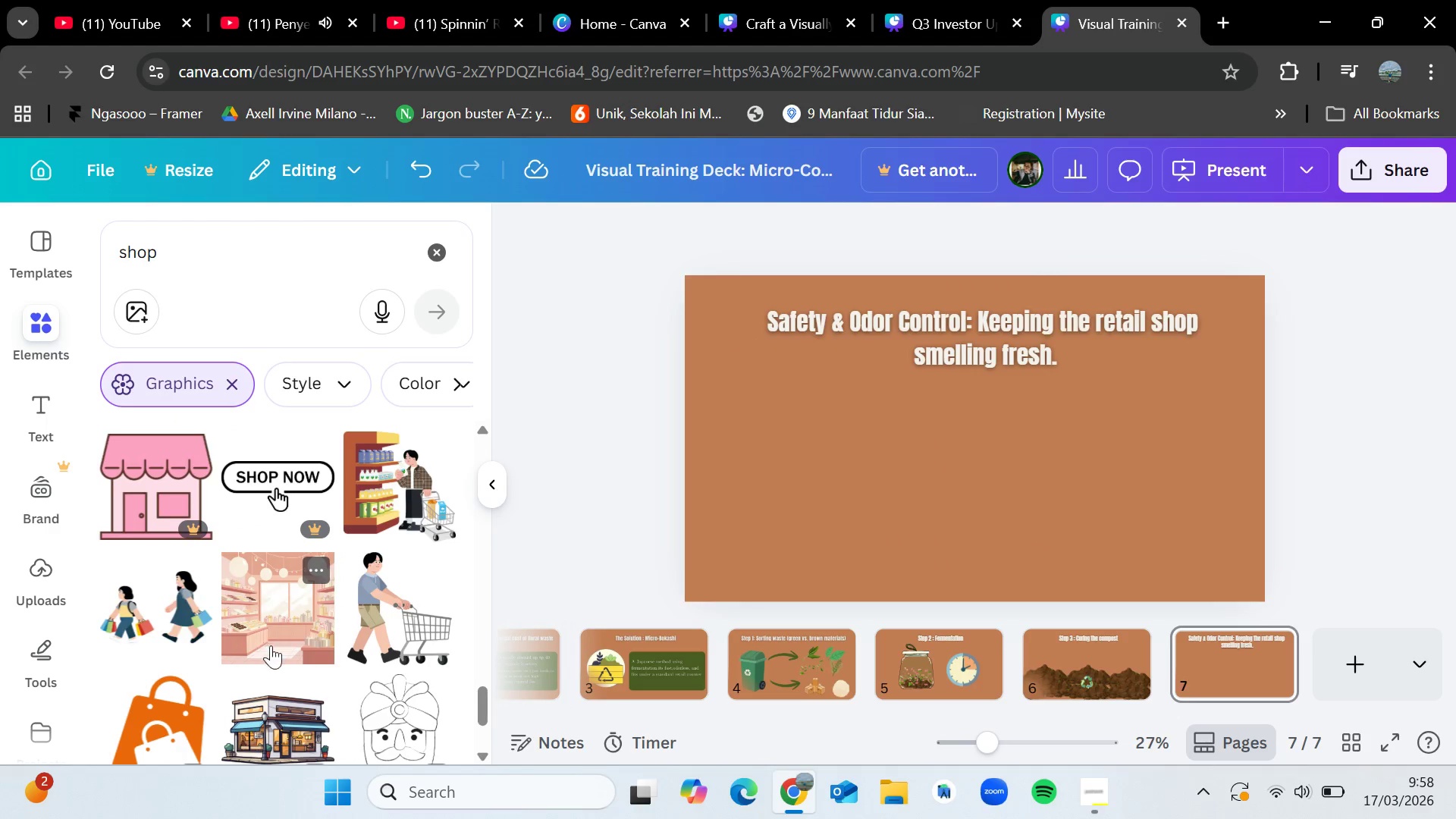 
scroll: coordinate [284, 698], scroll_direction: down, amount: 9.0
 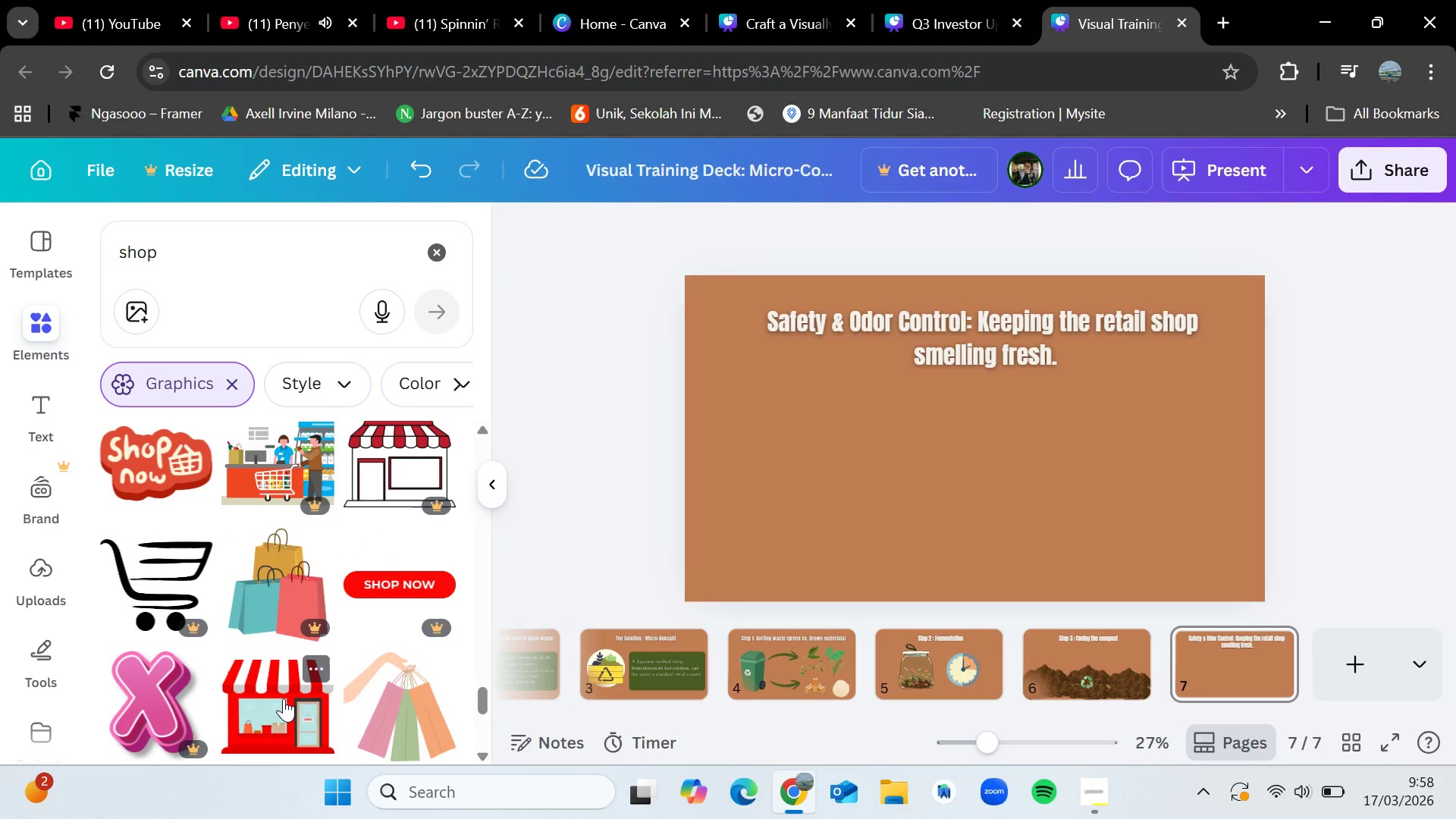 
scroll: coordinate [280, 697], scroll_direction: up, amount: 29.0
 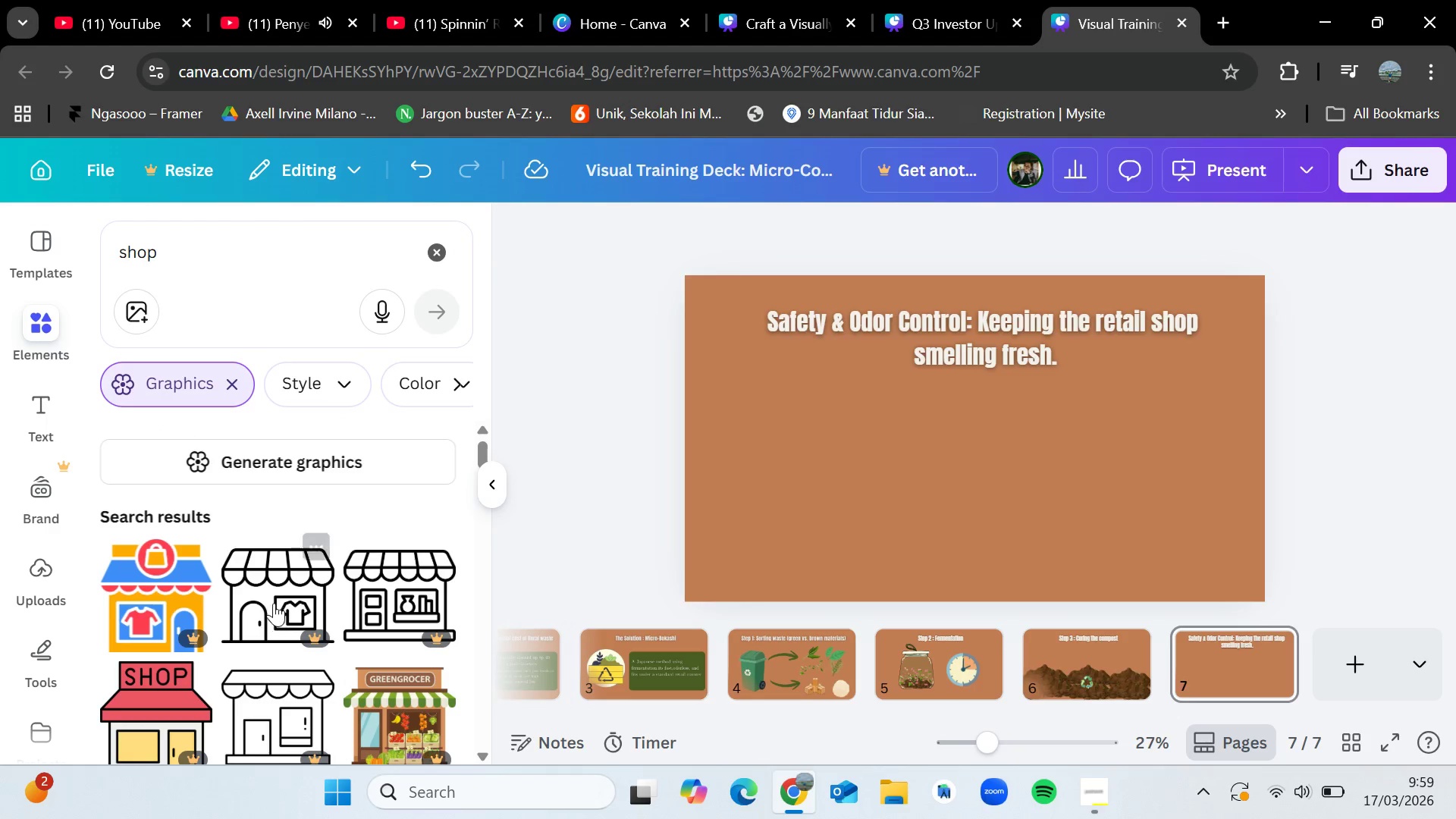 
scroll: coordinate [271, 608], scroll_direction: down, amount: 5.0
 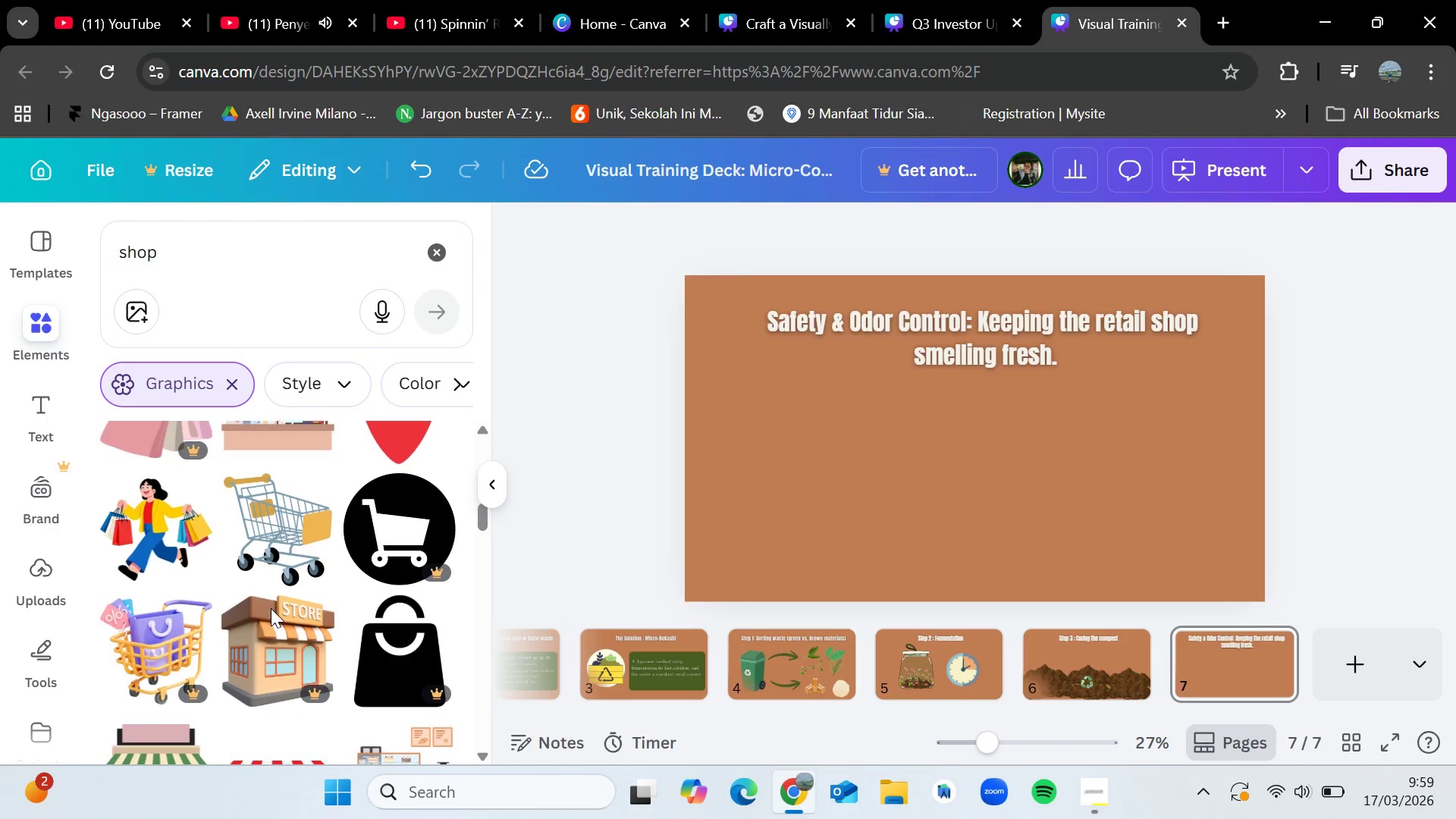 
scroll: coordinate [271, 608], scroll_direction: up, amount: 1.0
 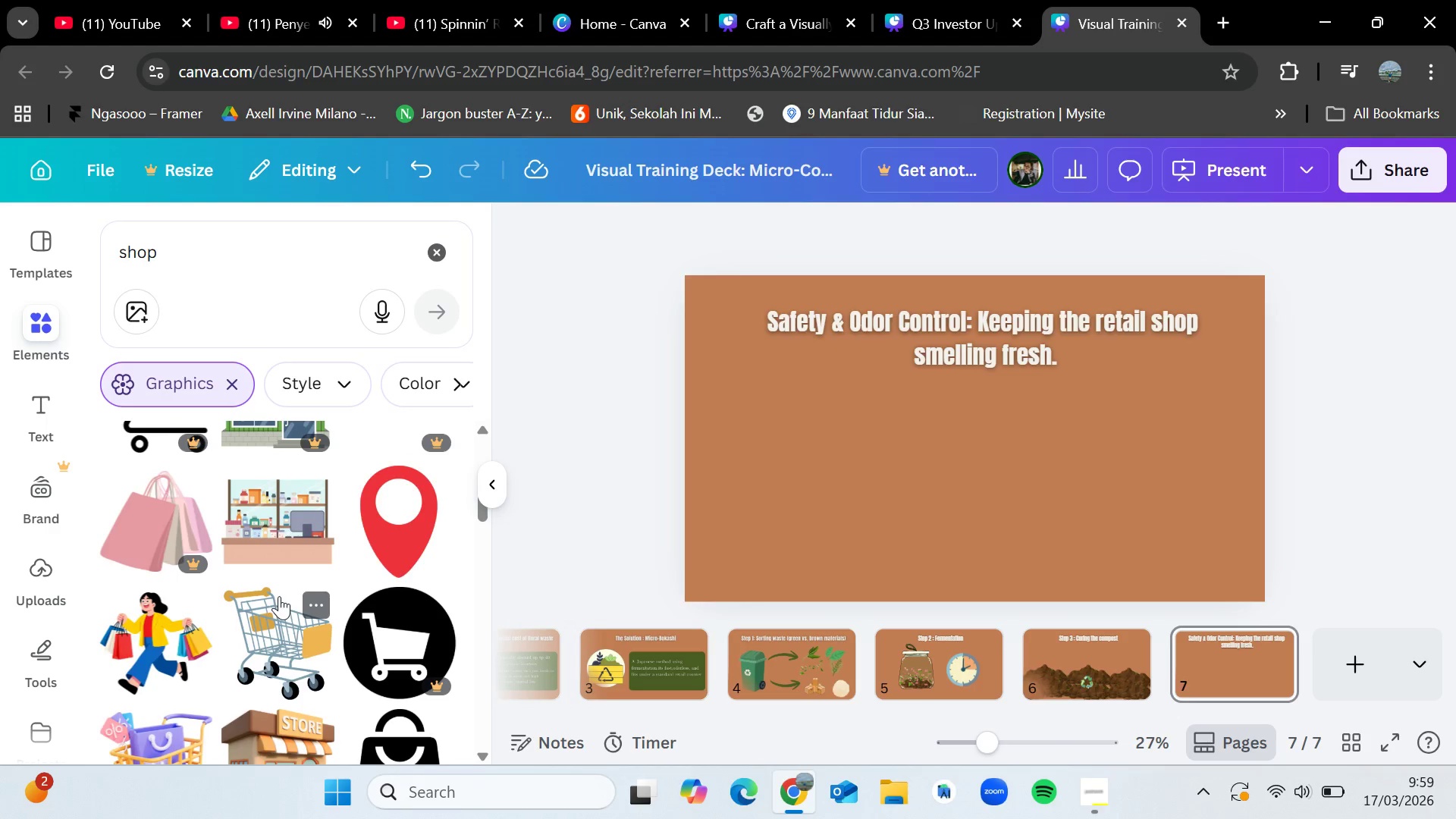 
scroll: coordinate [285, 564], scroll_direction: down, amount: 3.0
 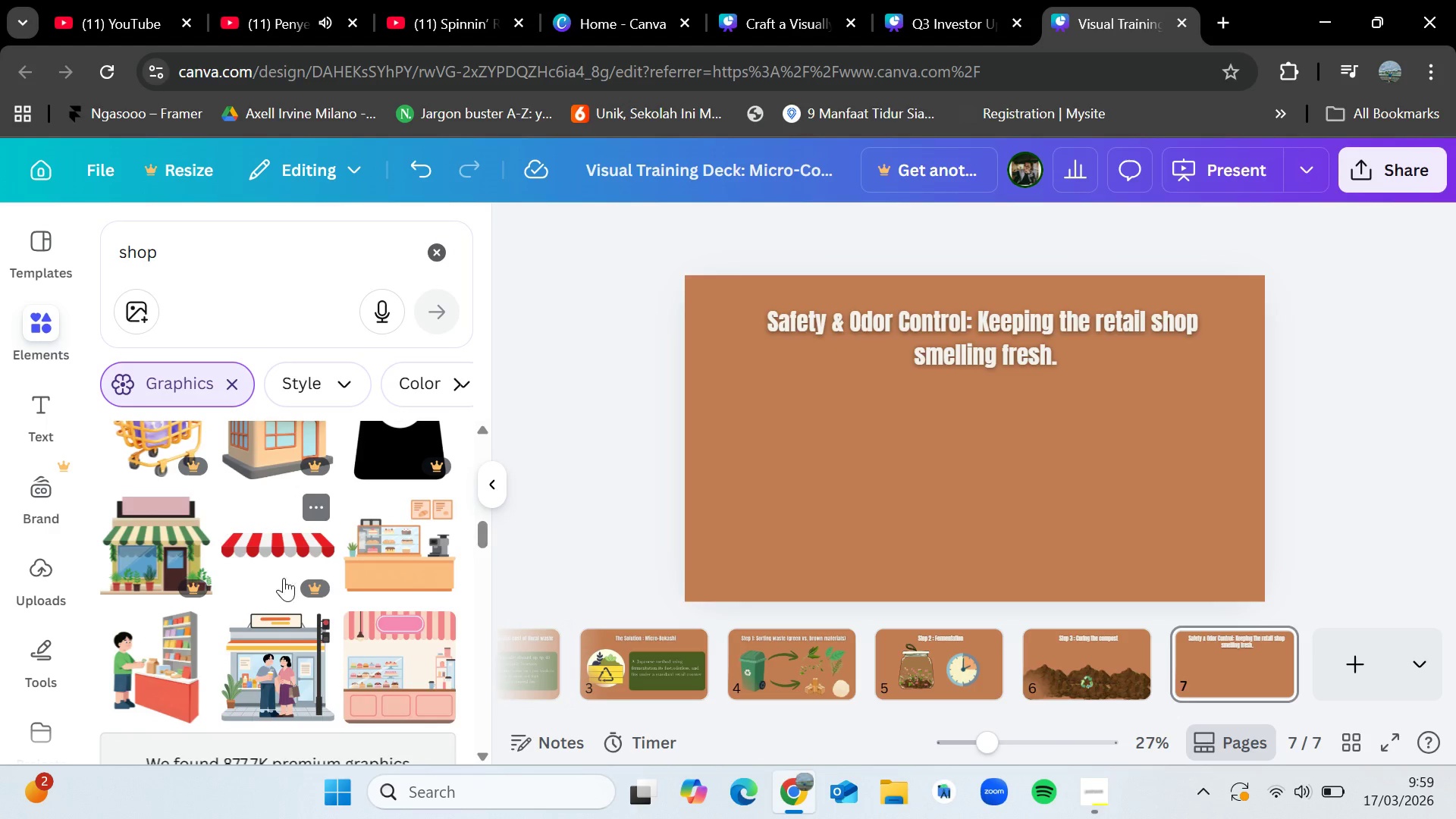 
left_click_drag(start_coordinate=[264, 646], to_coordinate=[788, 375])
 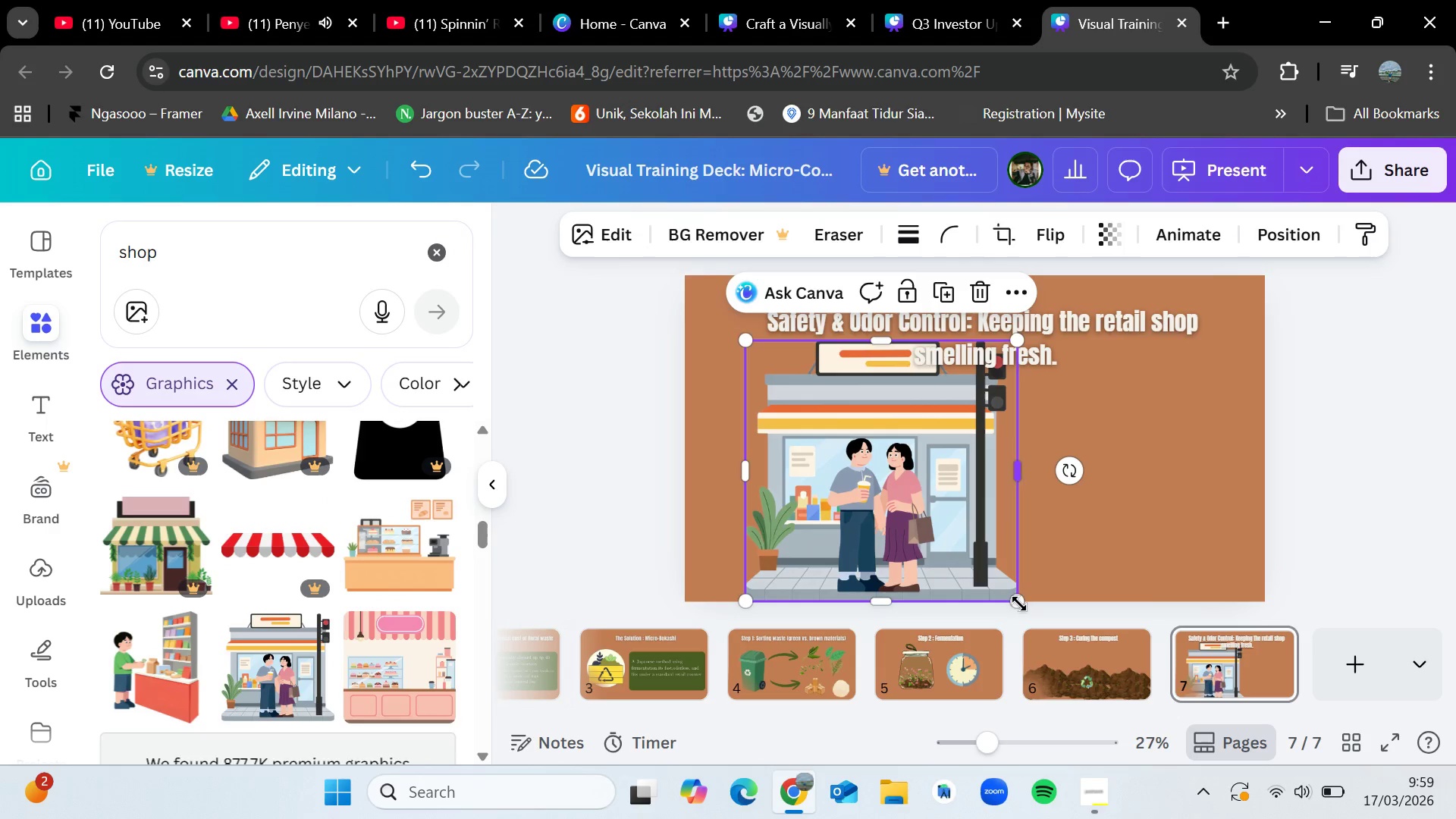 
left_click_drag(start_coordinate=[1019, 604], to_coordinate=[937, 576])
 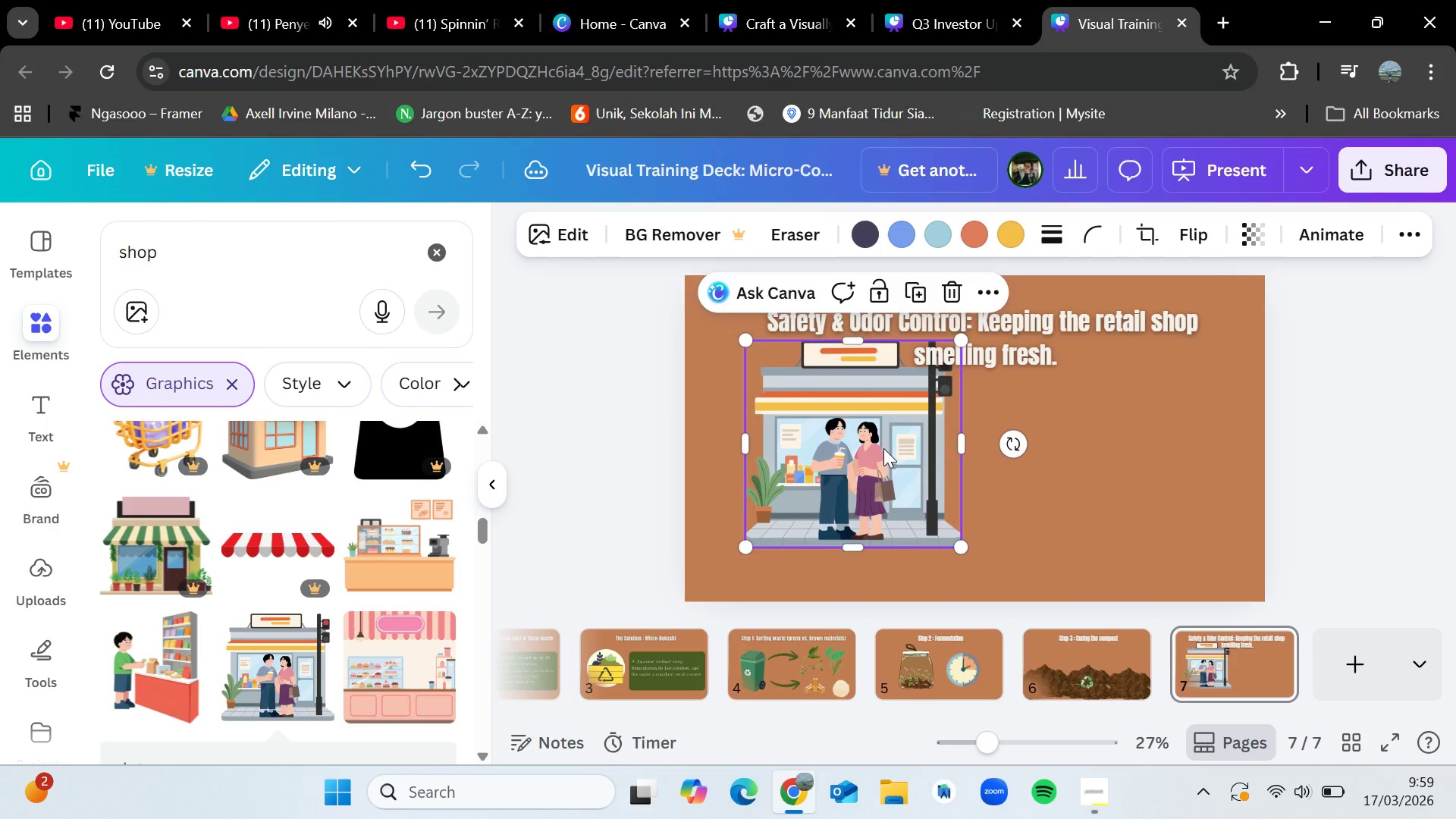 
left_click_drag(start_coordinate=[883, 447], to_coordinate=[861, 483])
 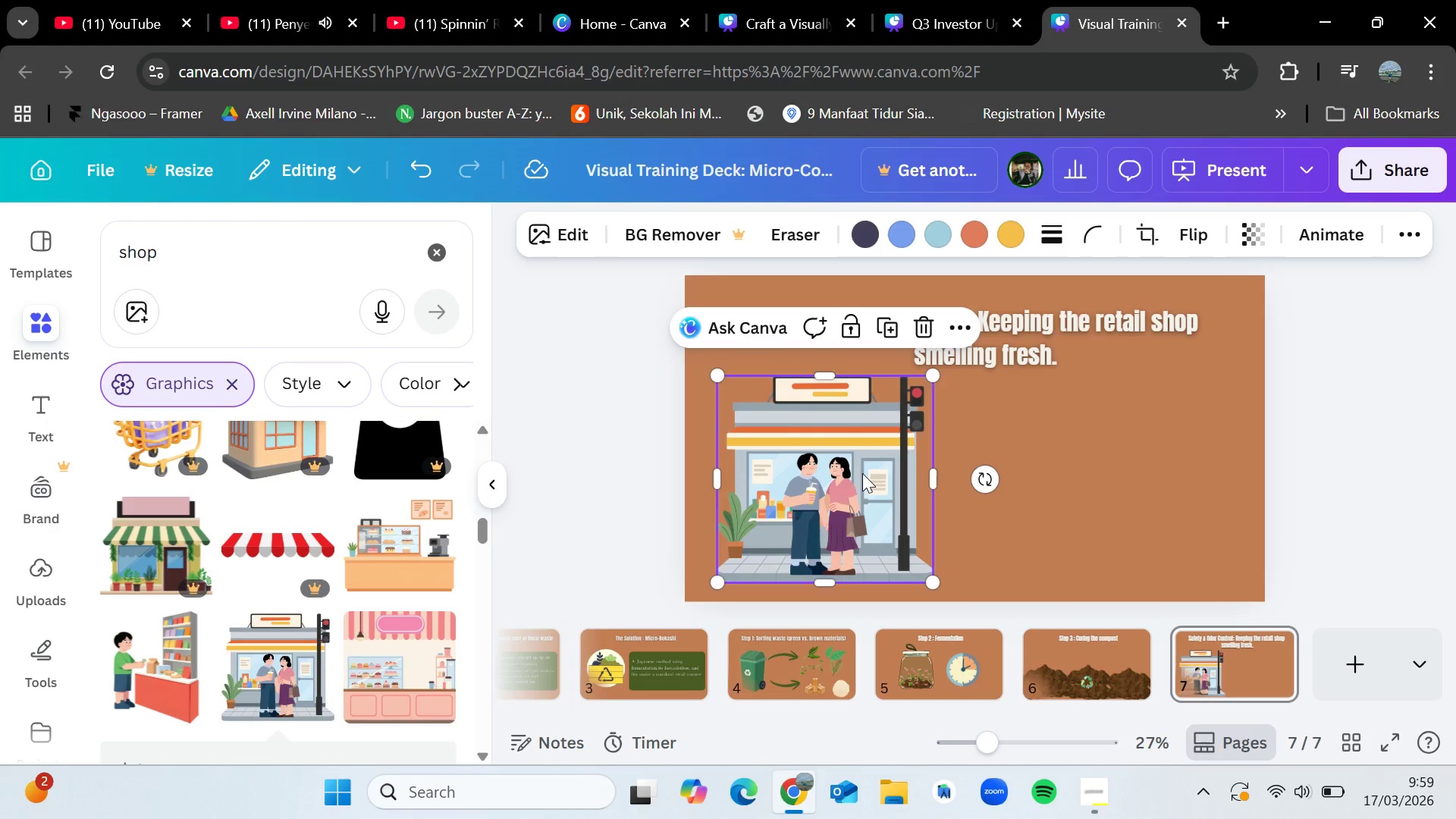 
wait(8.48)
 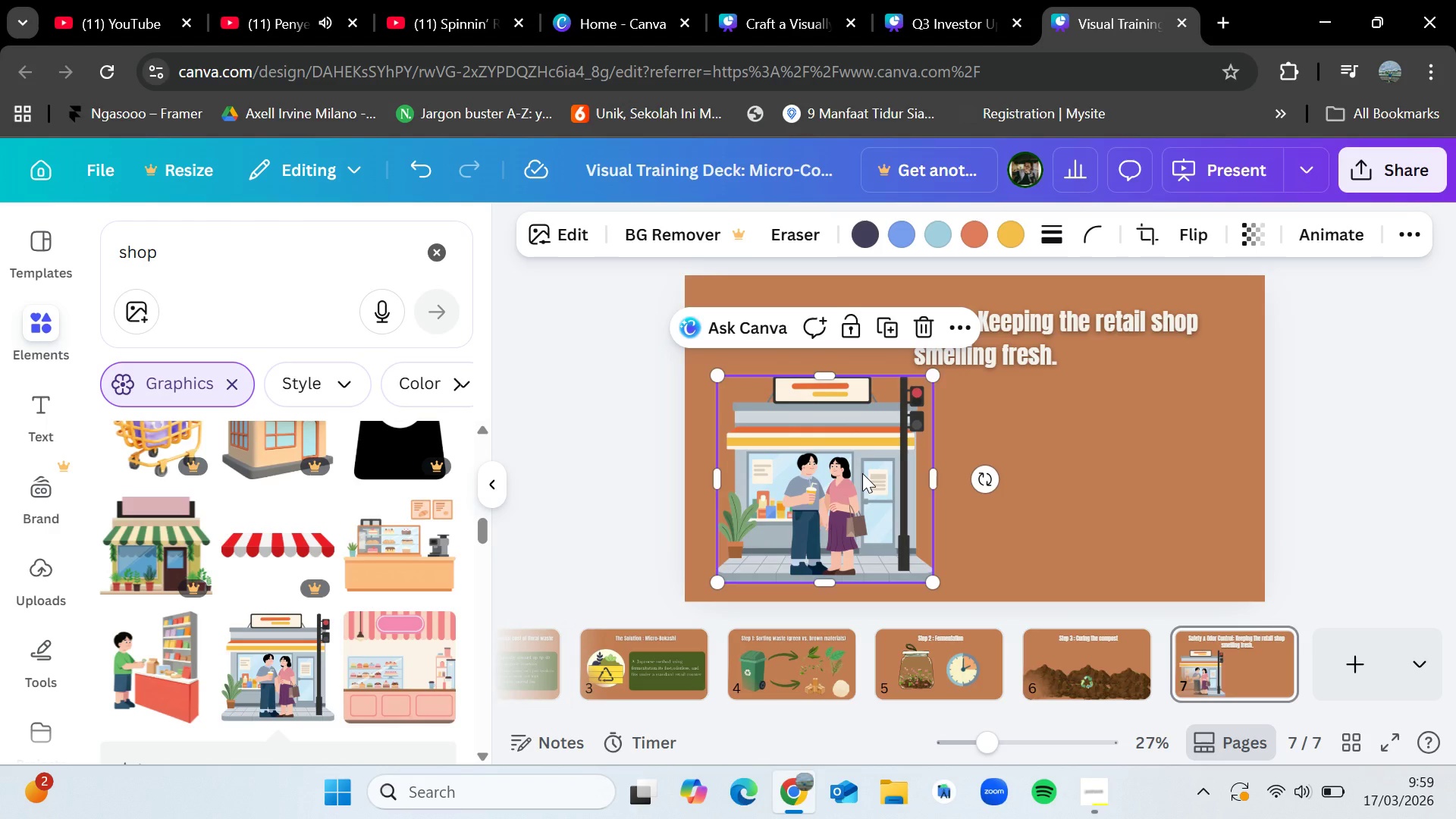 
left_click([689, 651])
 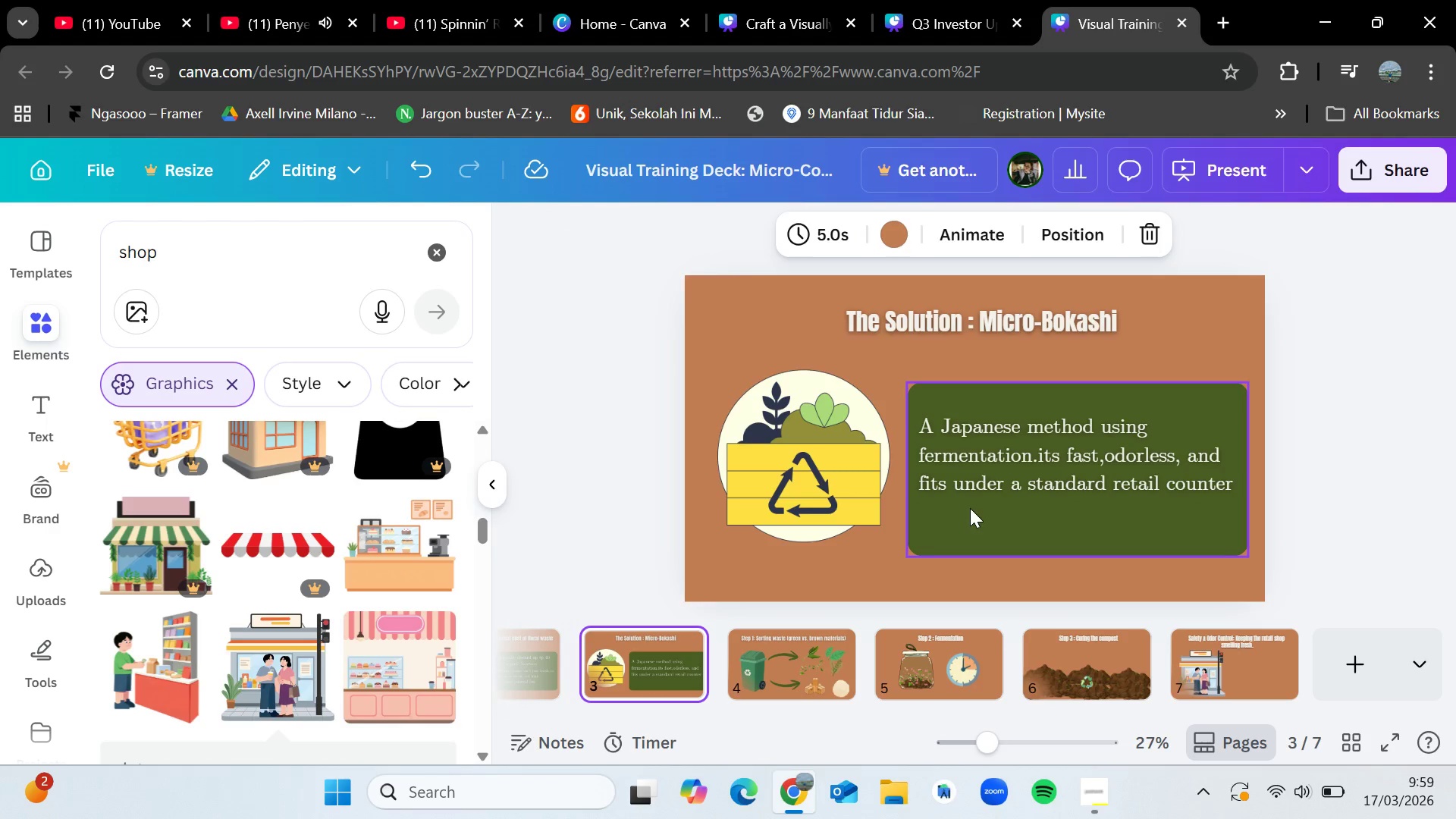 
left_click([971, 521])
 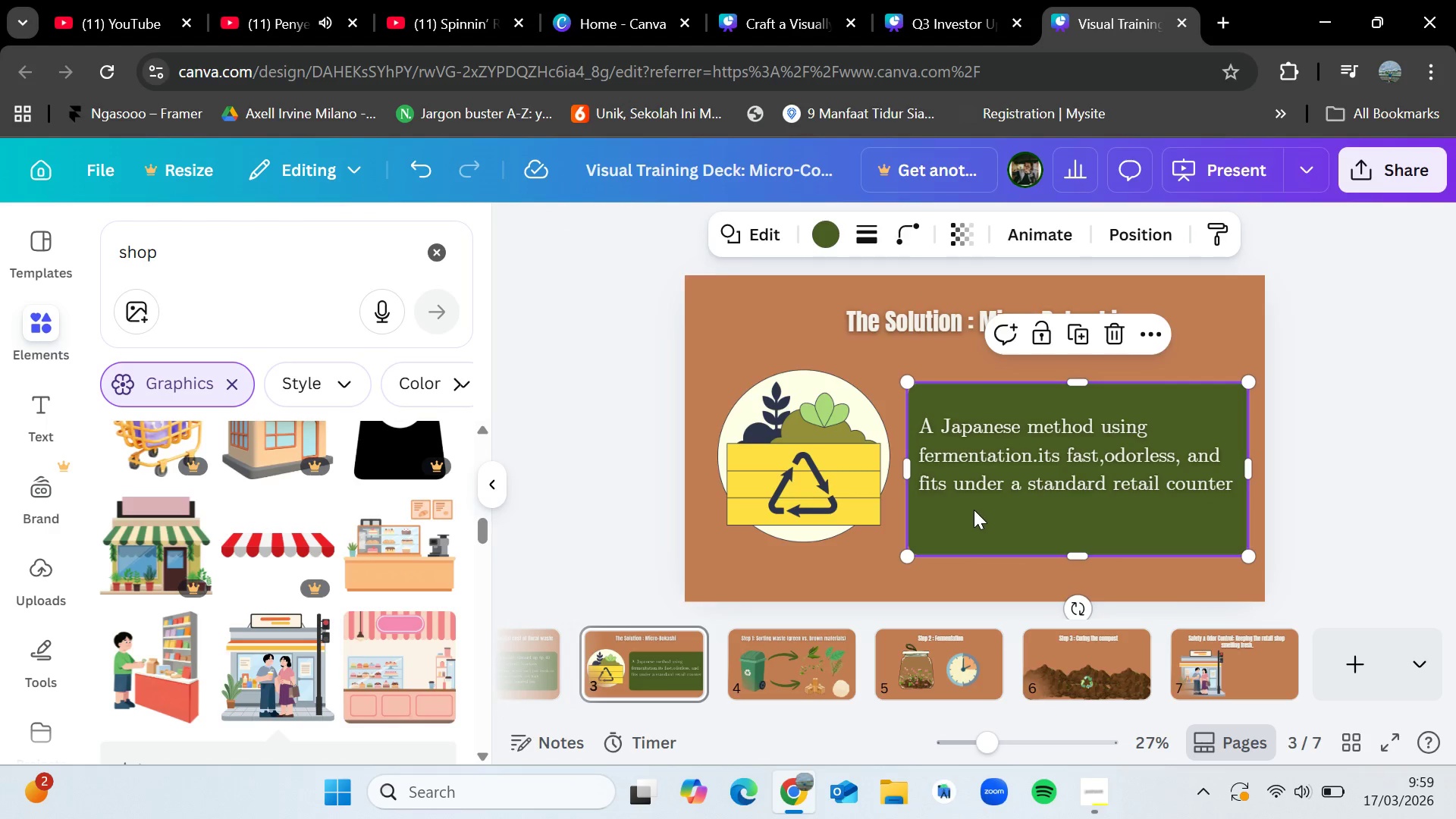 
hold_key(key=ShiftLeft, duration=0.59)
left_click([987, 440])
 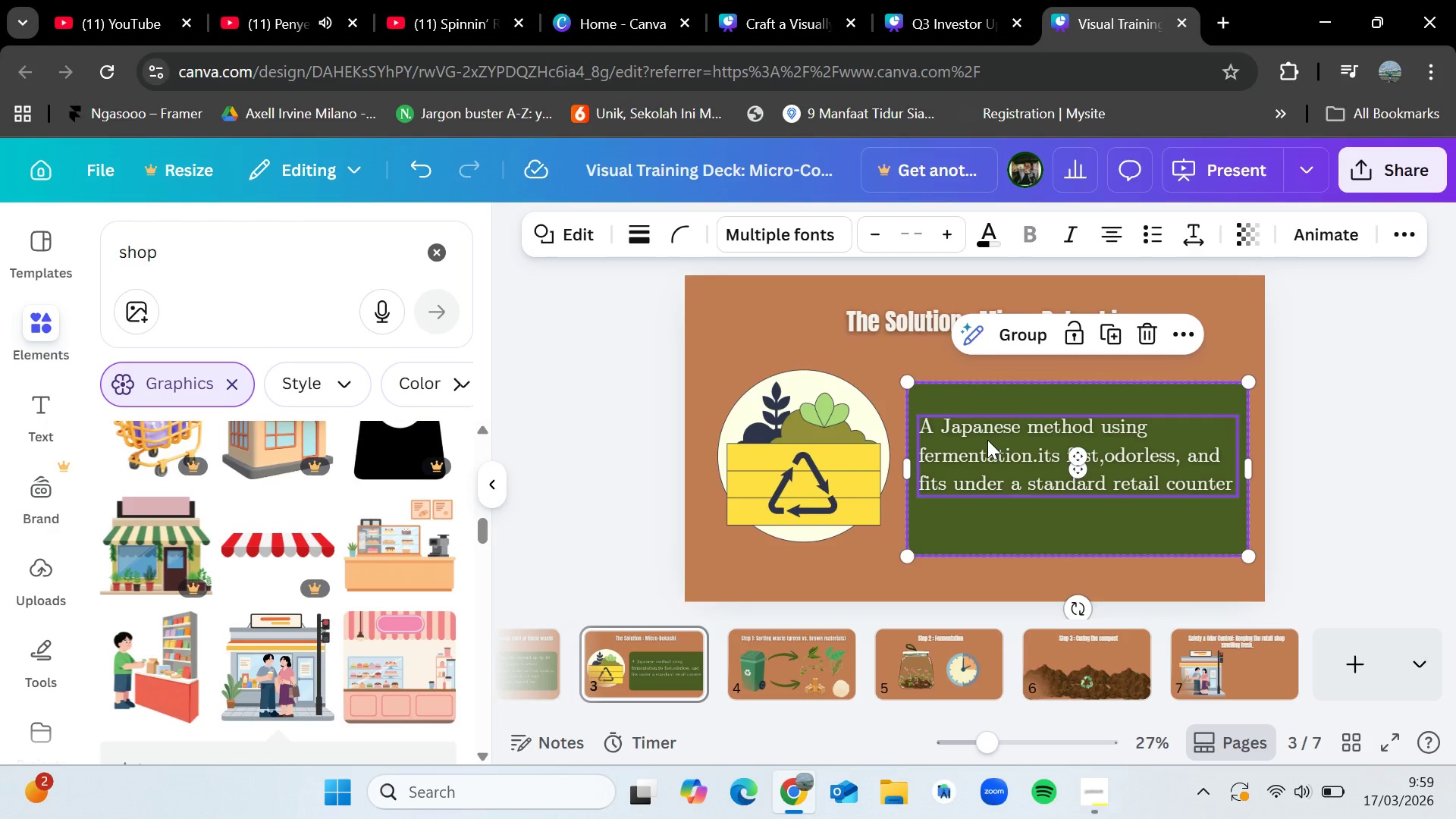 
key(Control+C)
 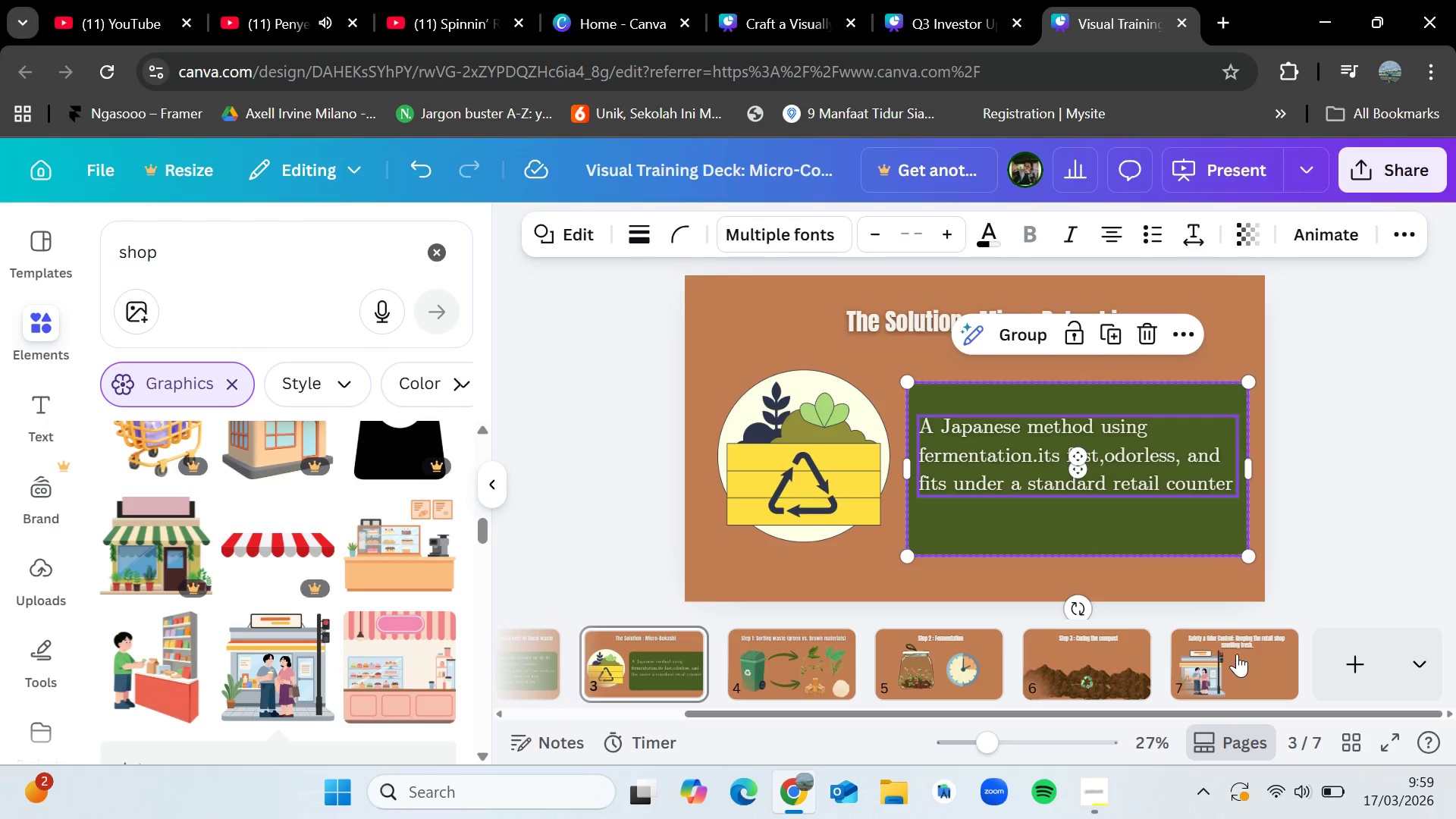 
left_click([1236, 654])
 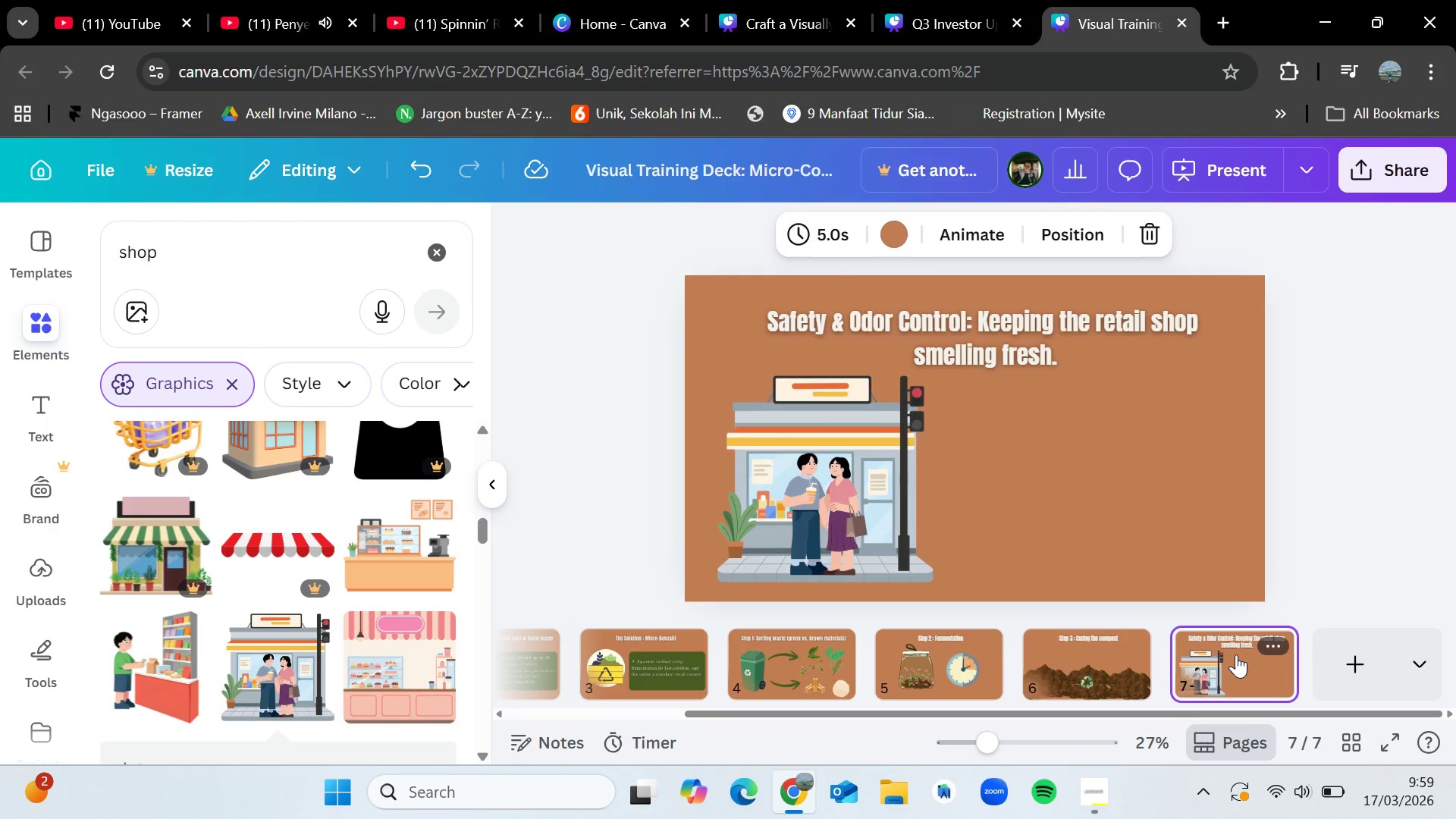 
key(Control+V)
 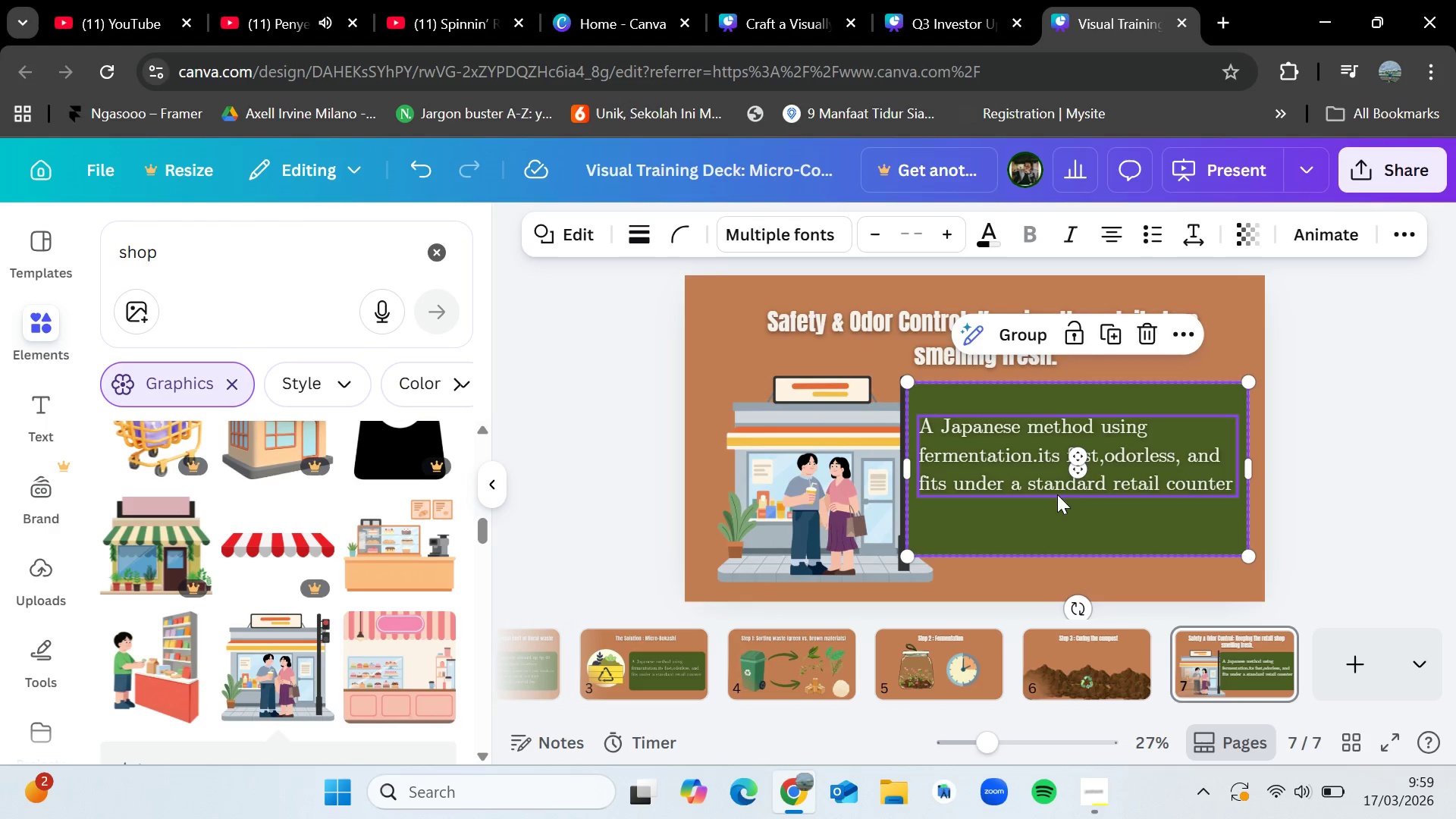 
left_click([1034, 340])
 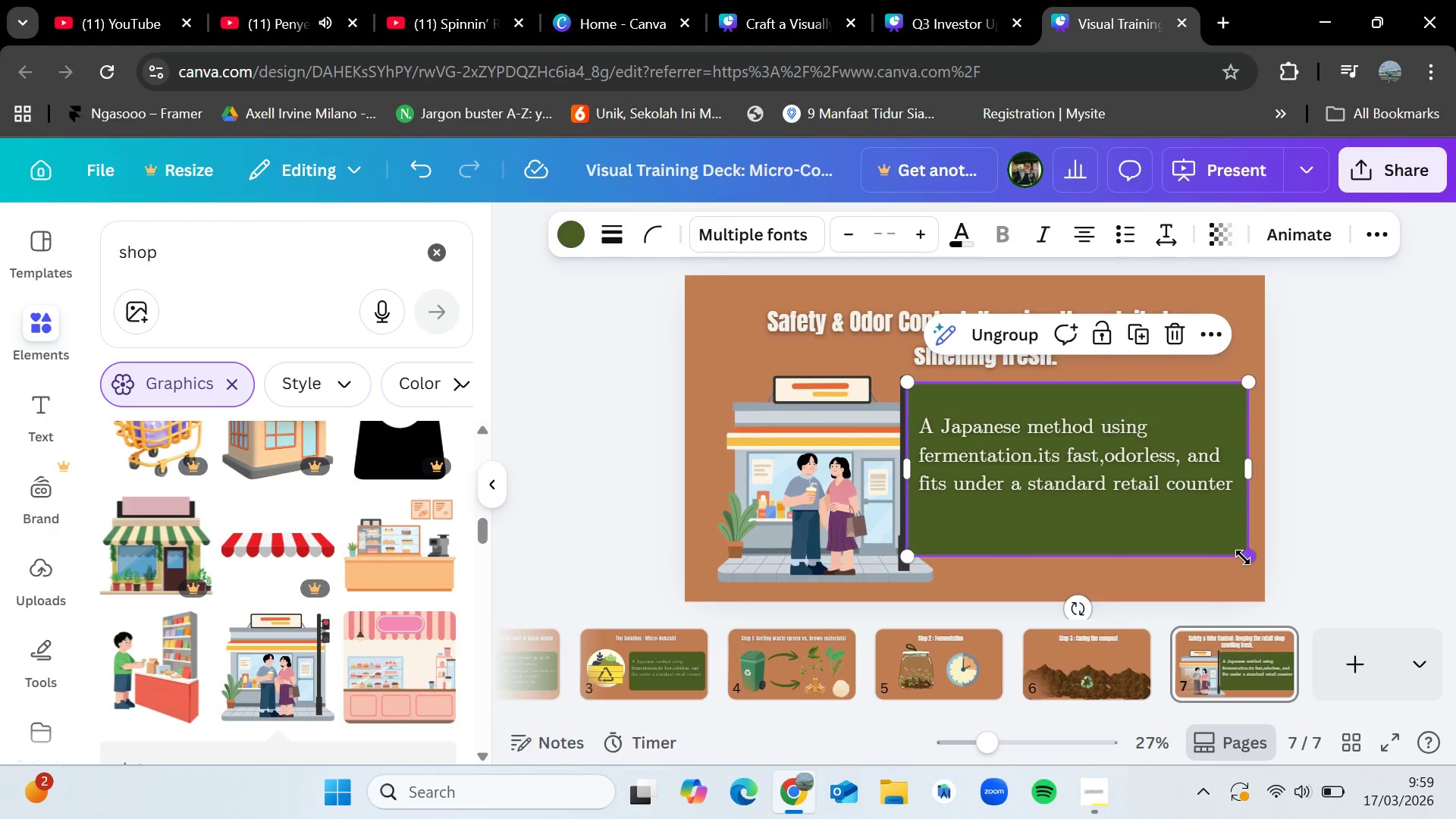 
left_click_drag(start_coordinate=[1243, 557], to_coordinate=[1210, 550])
 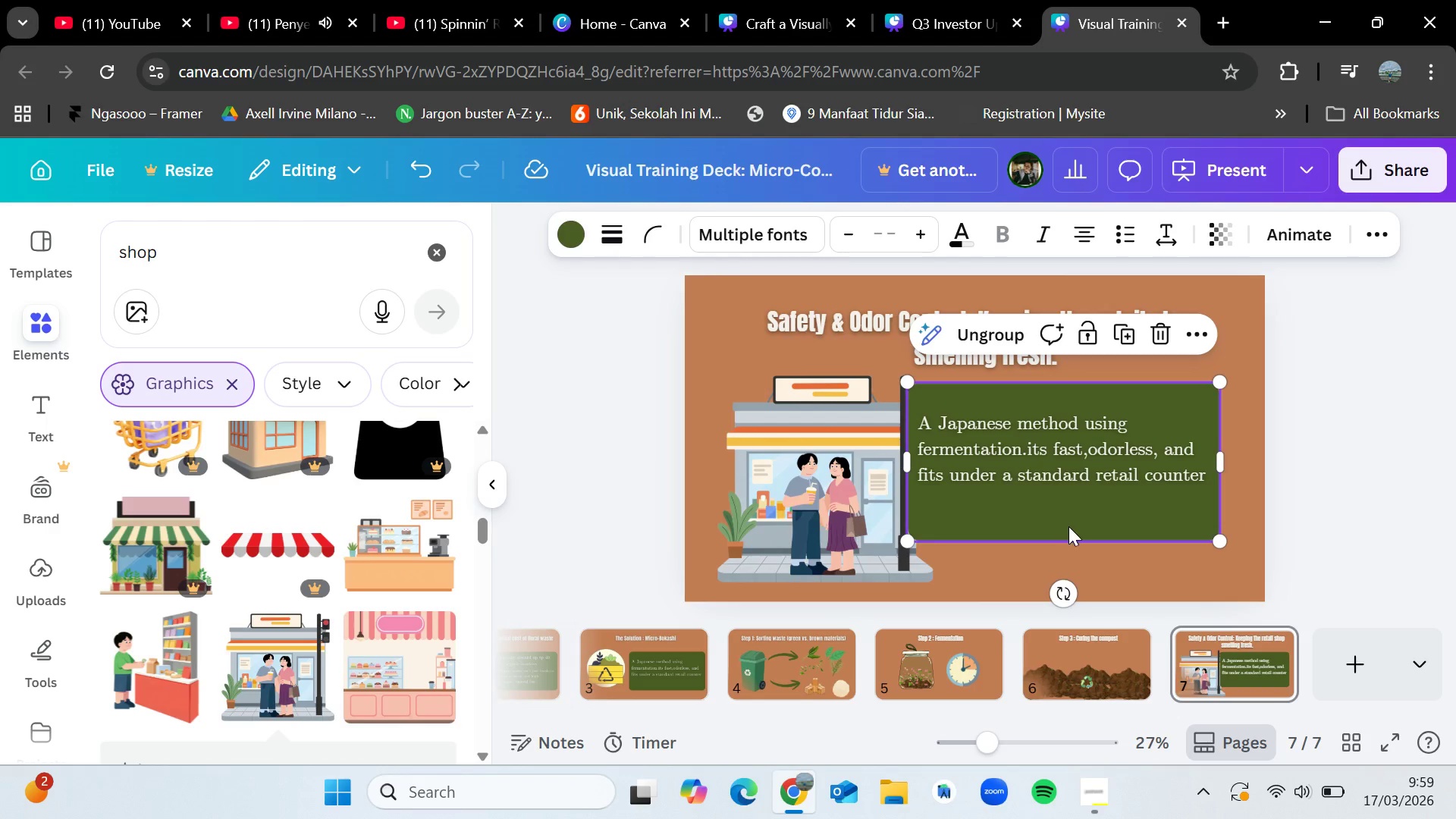 
left_click_drag(start_coordinate=[1062, 522], to_coordinate=[1091, 533])
 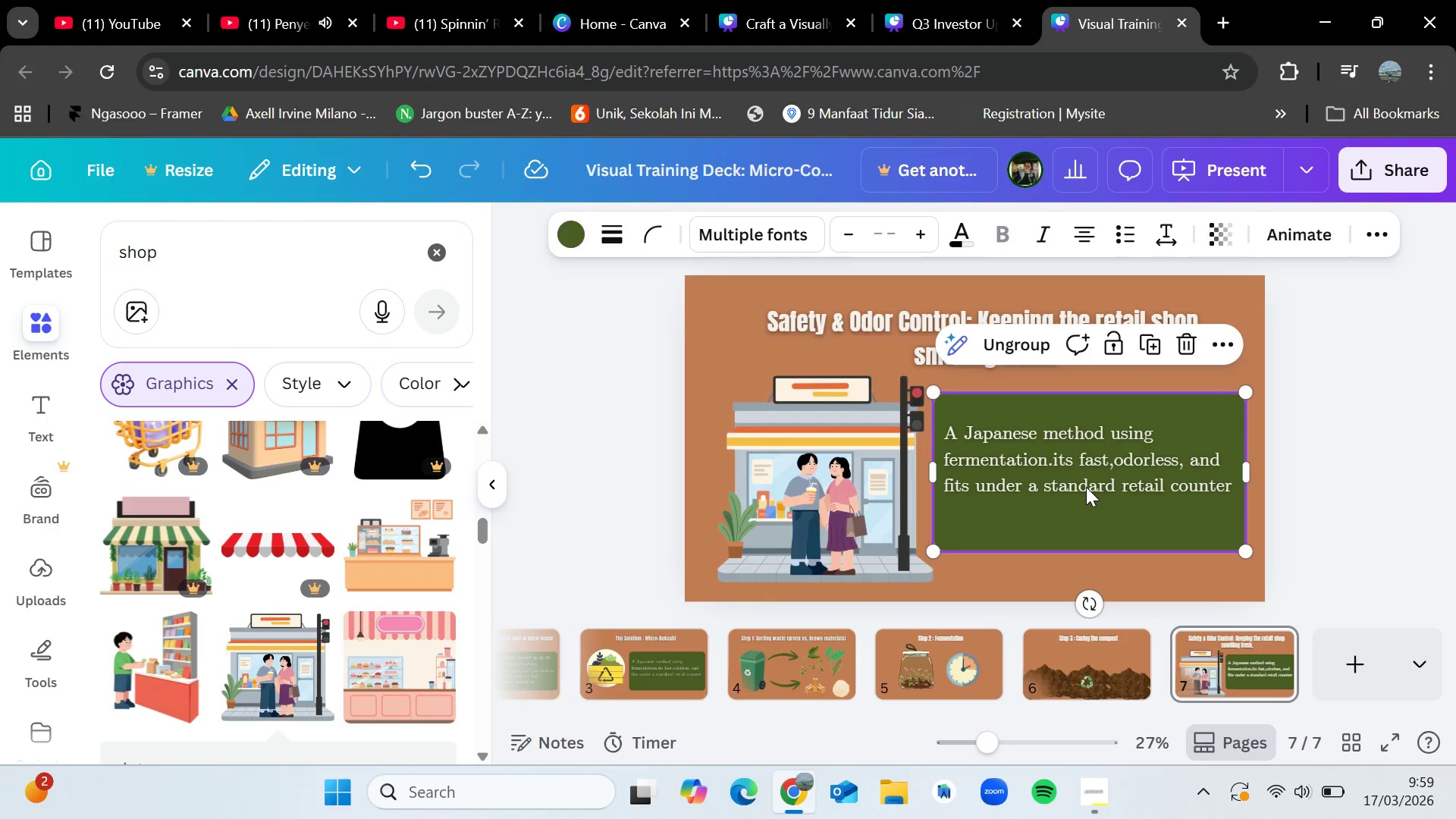 
double_click([1086, 487])
 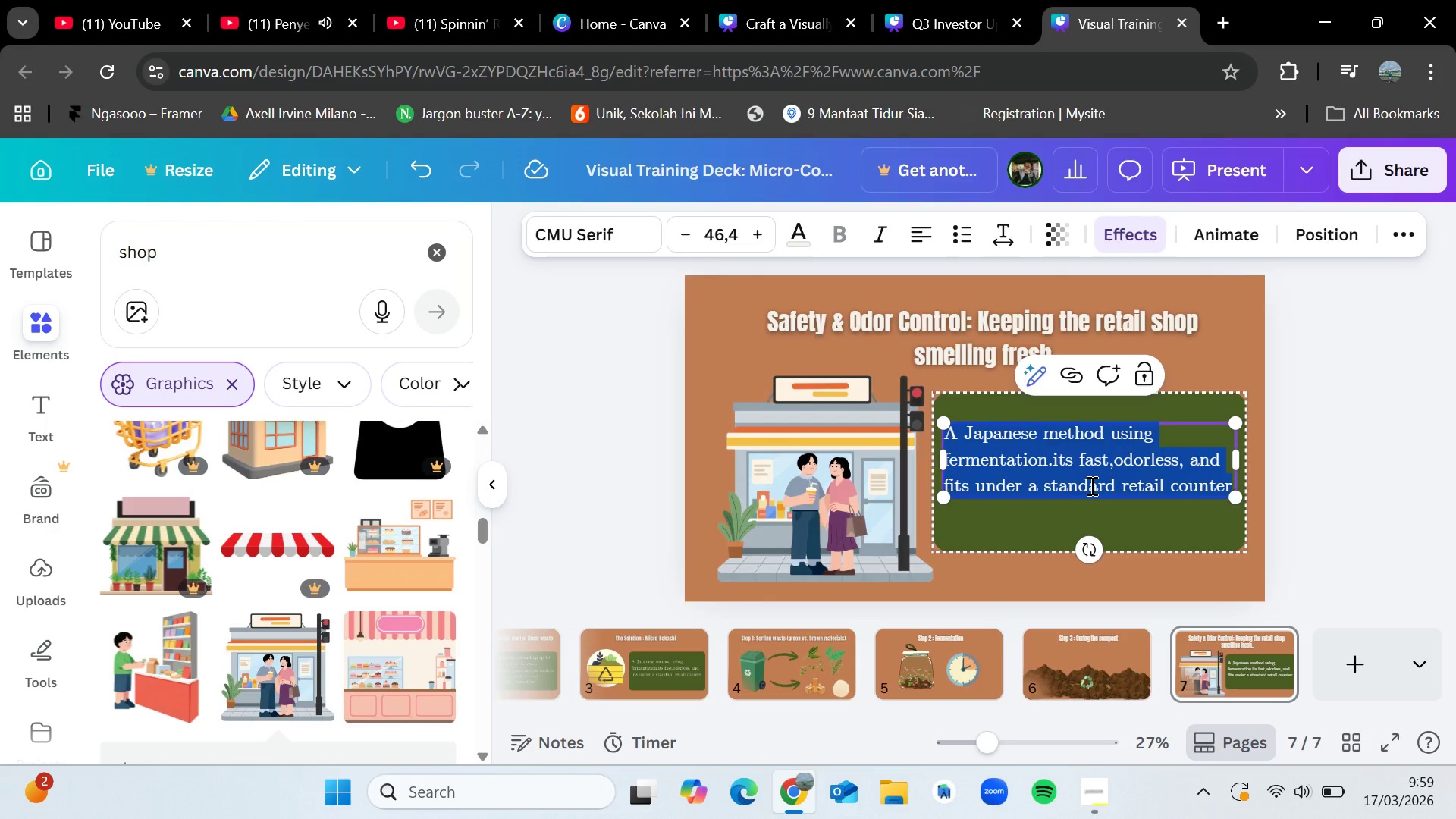 
key(Backspace)
type(The Bokashi system is anaerobic ; it smeels)
key(Backspace)
key(Backspace)
key(Backspace)
type(lls like pickleks)
key(Backspace)
key(Backspace)
type(s)
 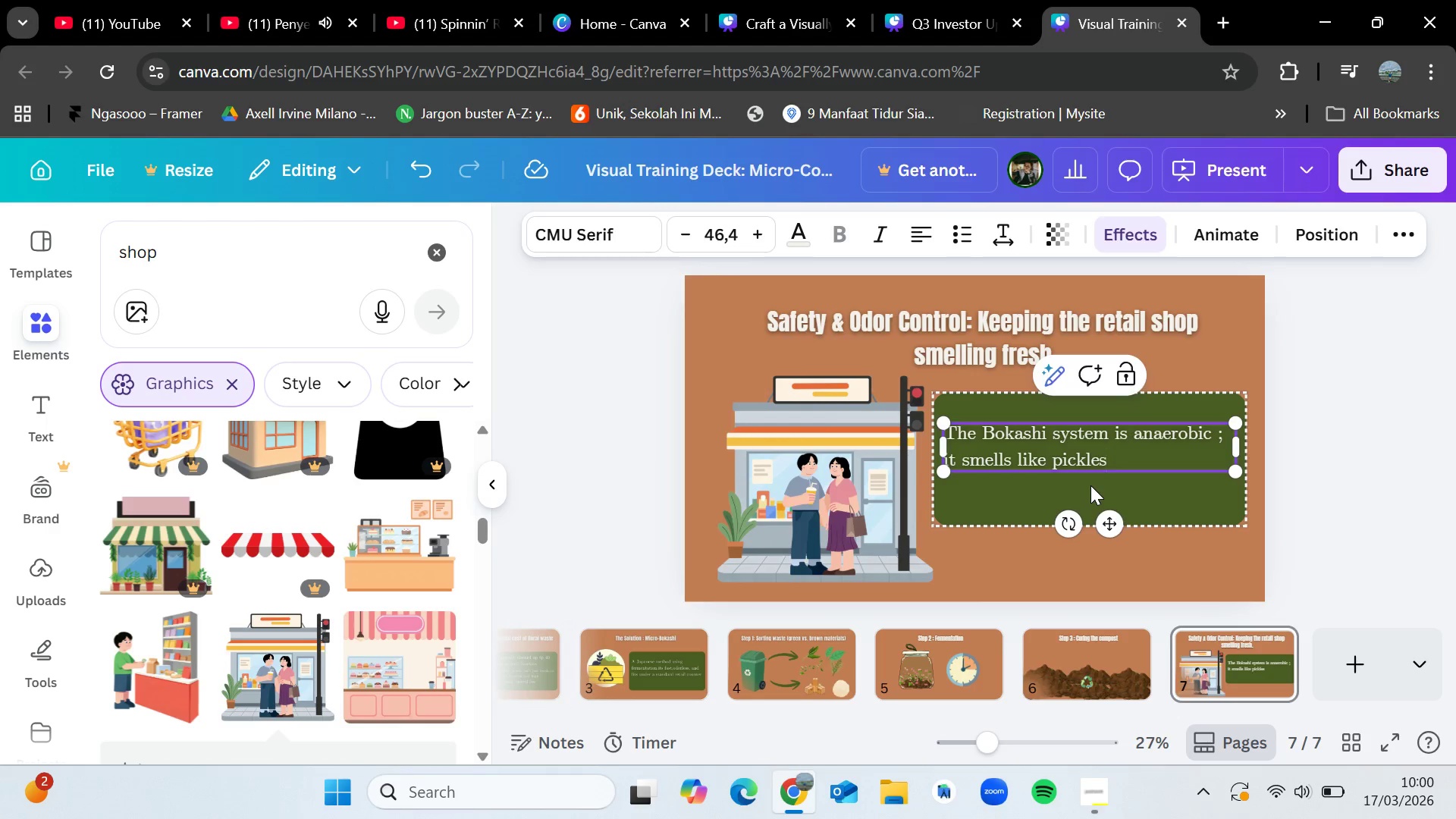 
wait(6.08)
 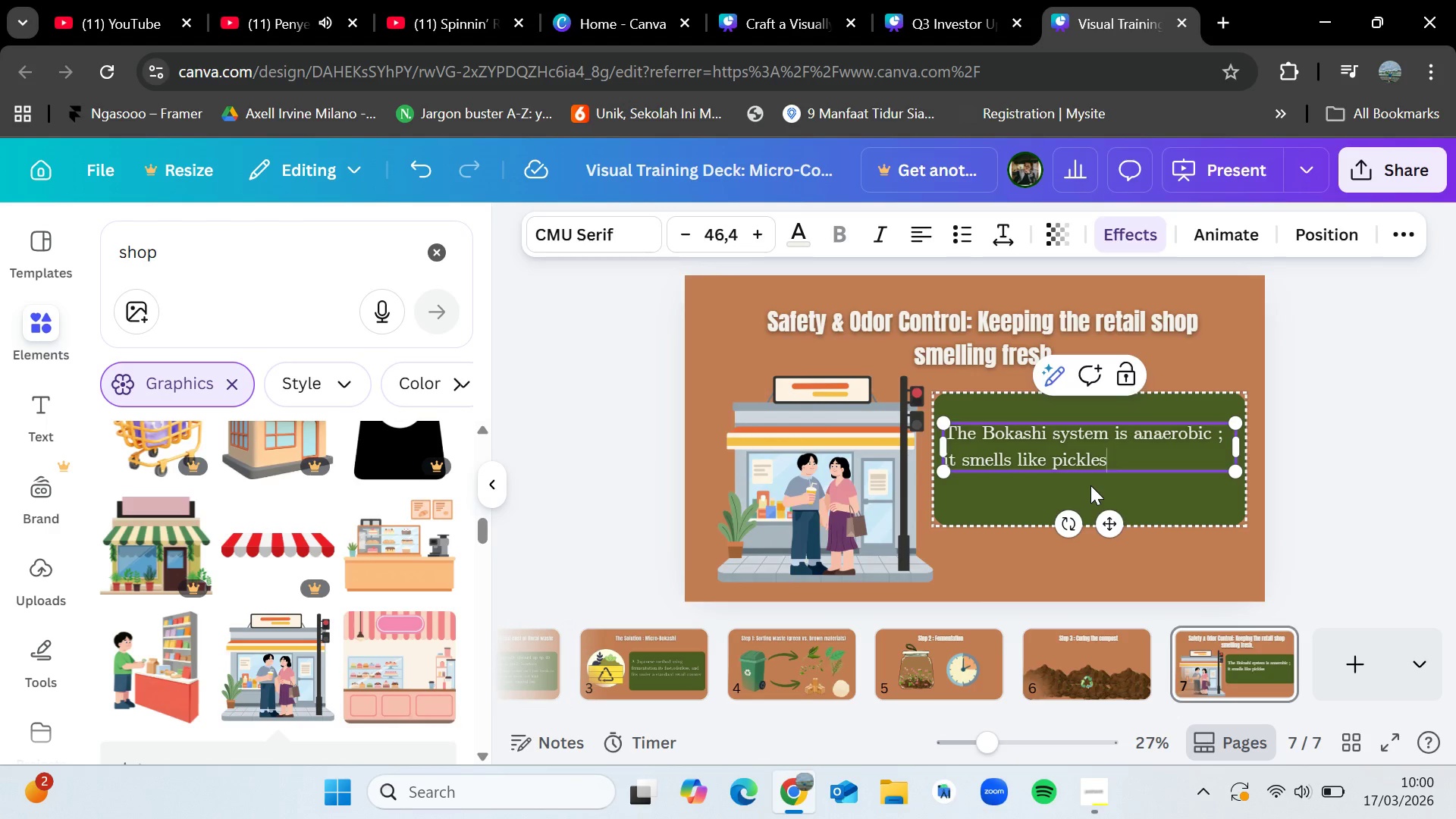 
type(, not rot ,)
key(Backspace)
key(Backspace)
type(, [Home])
key(Backspace)
 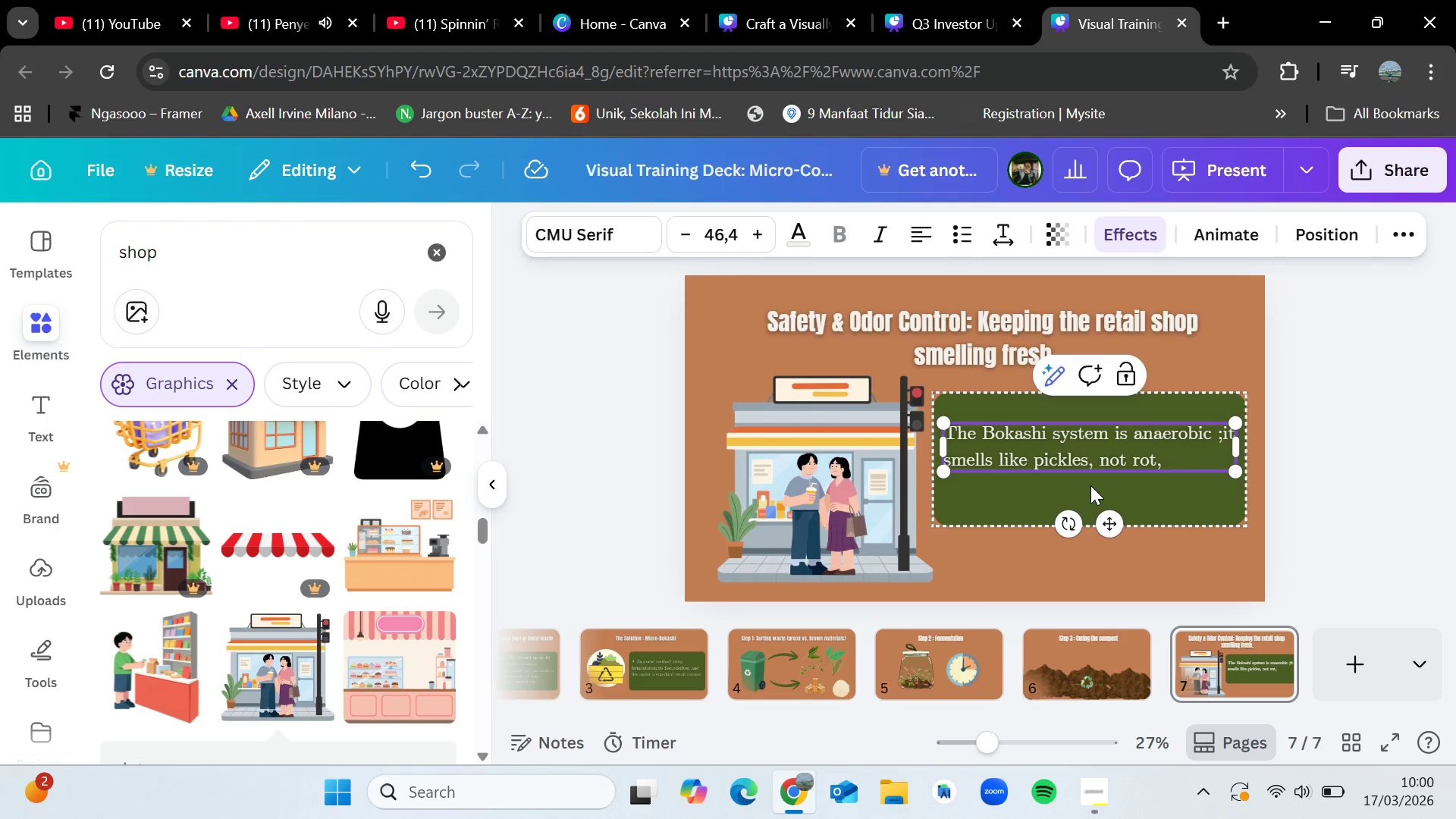 
key(Control+ControlLeft)
 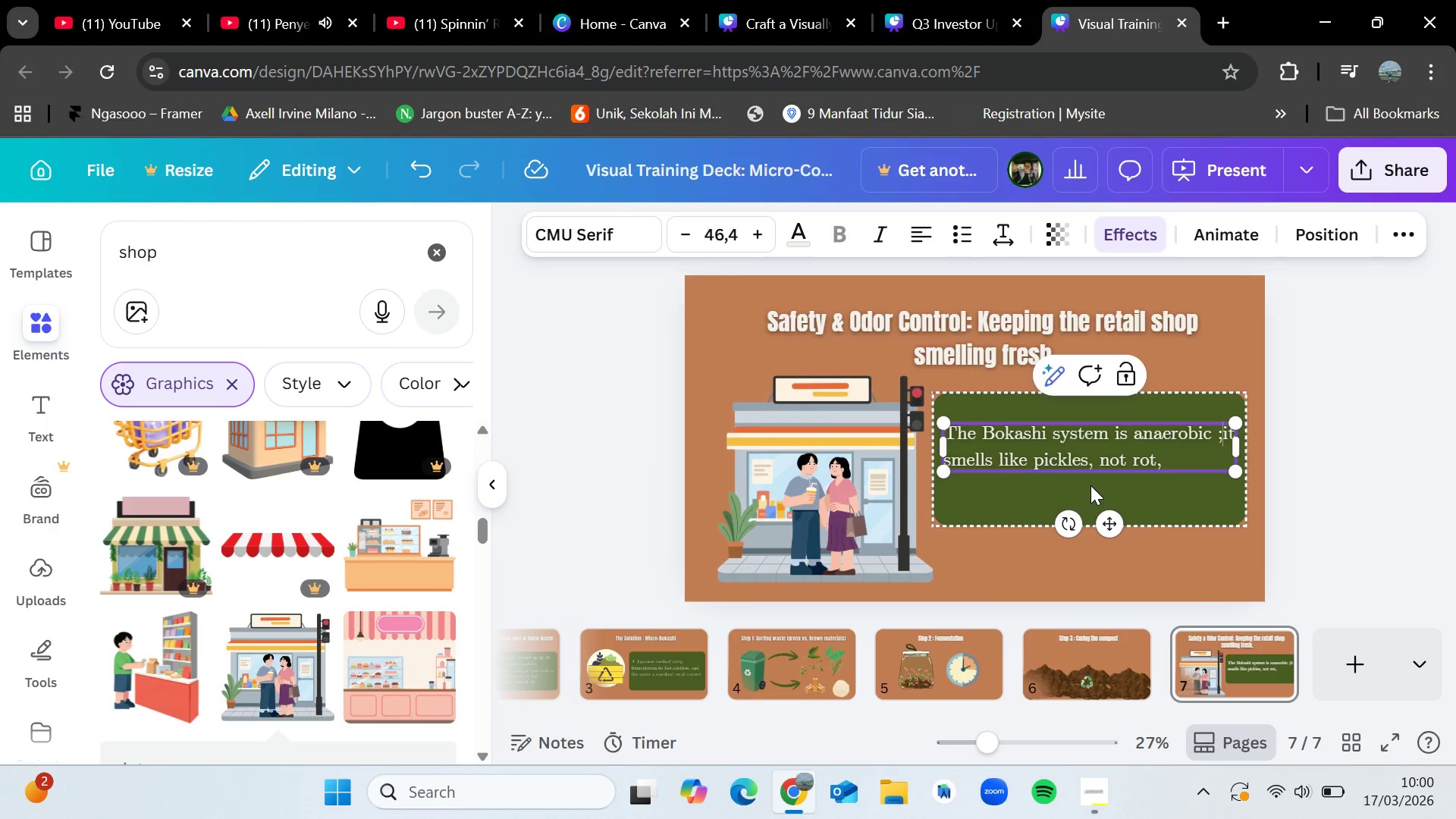 
key(Control+Z)
 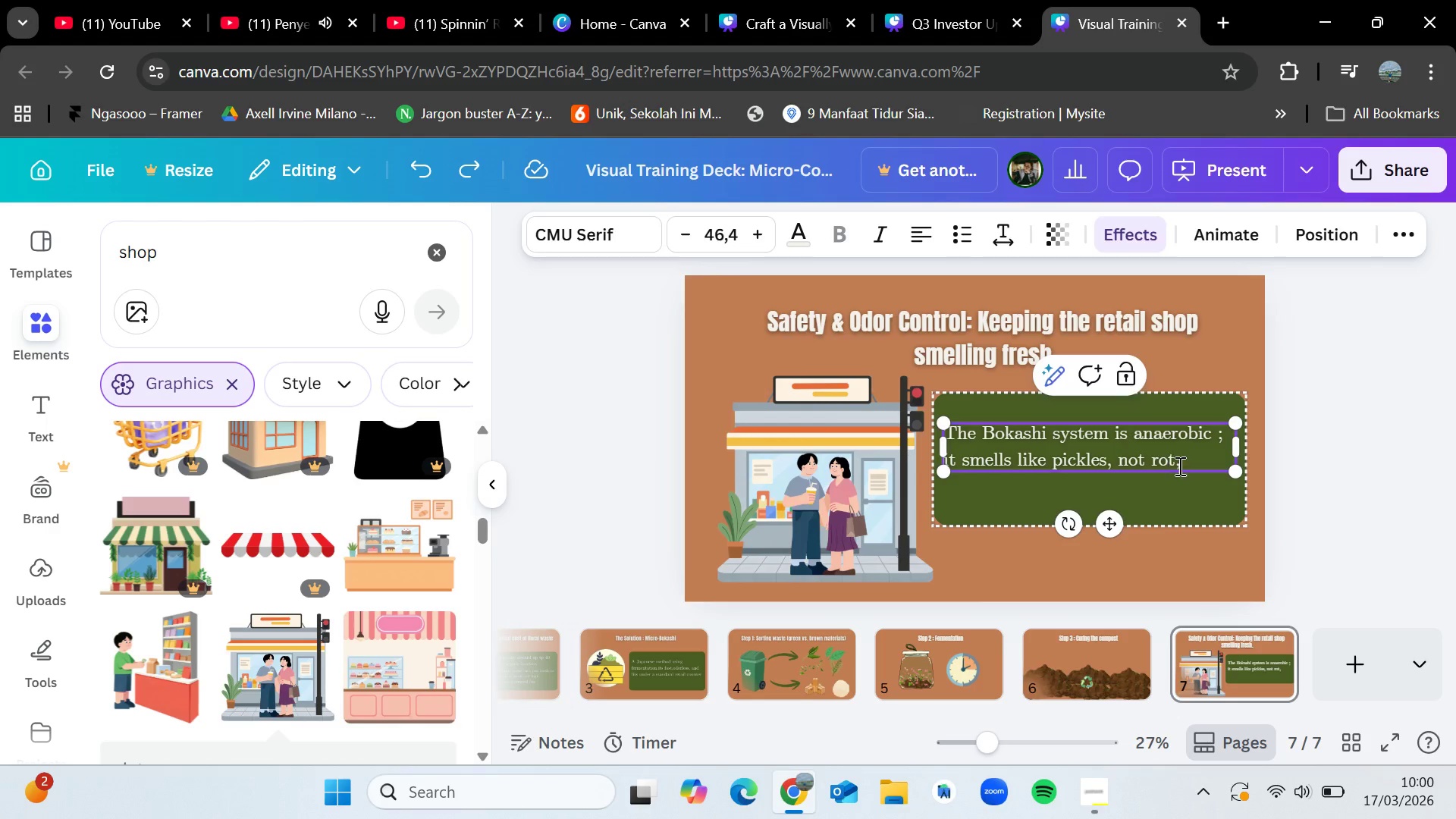 
left_click([1207, 461])
 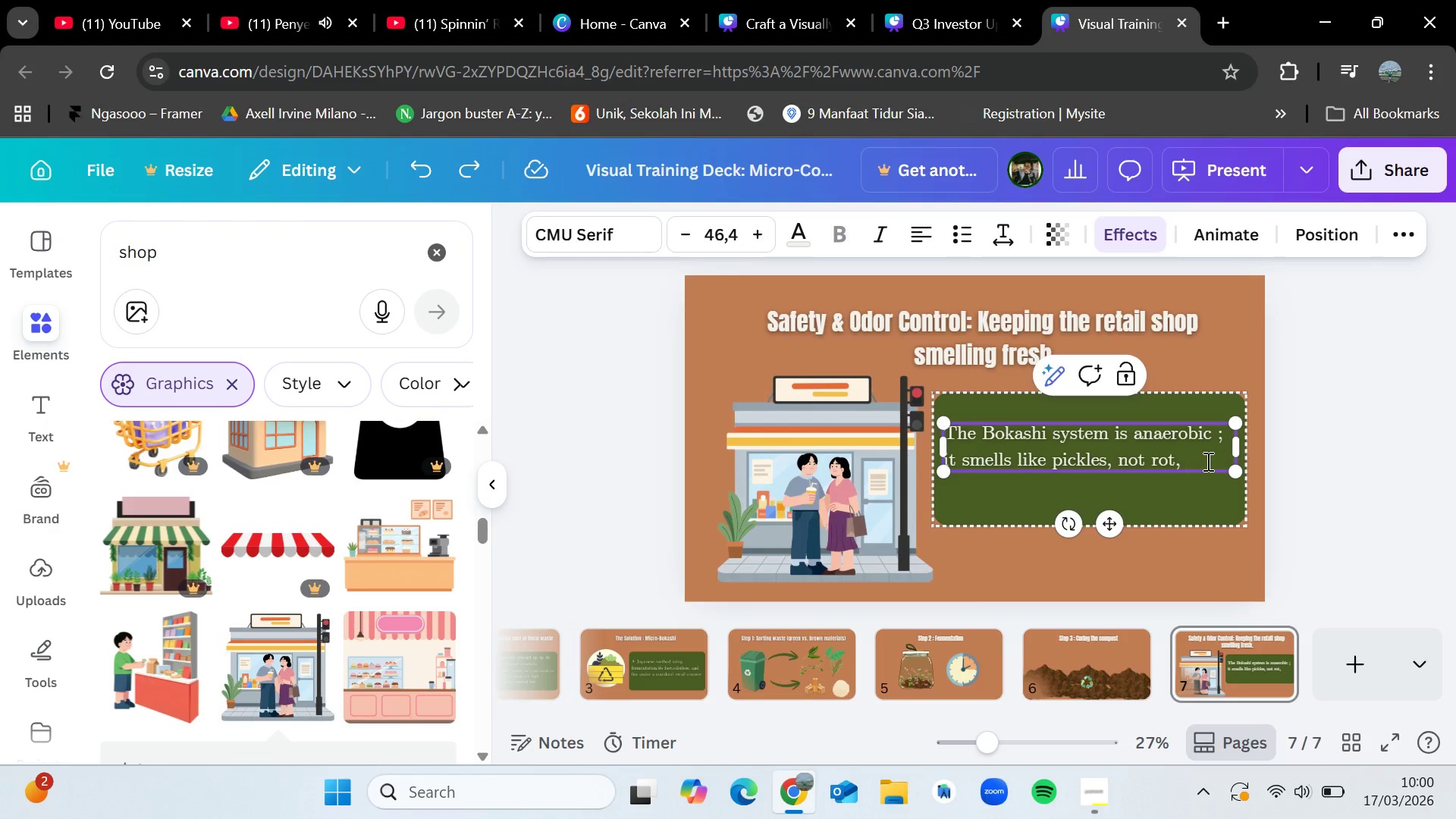 
key(Backspace)
 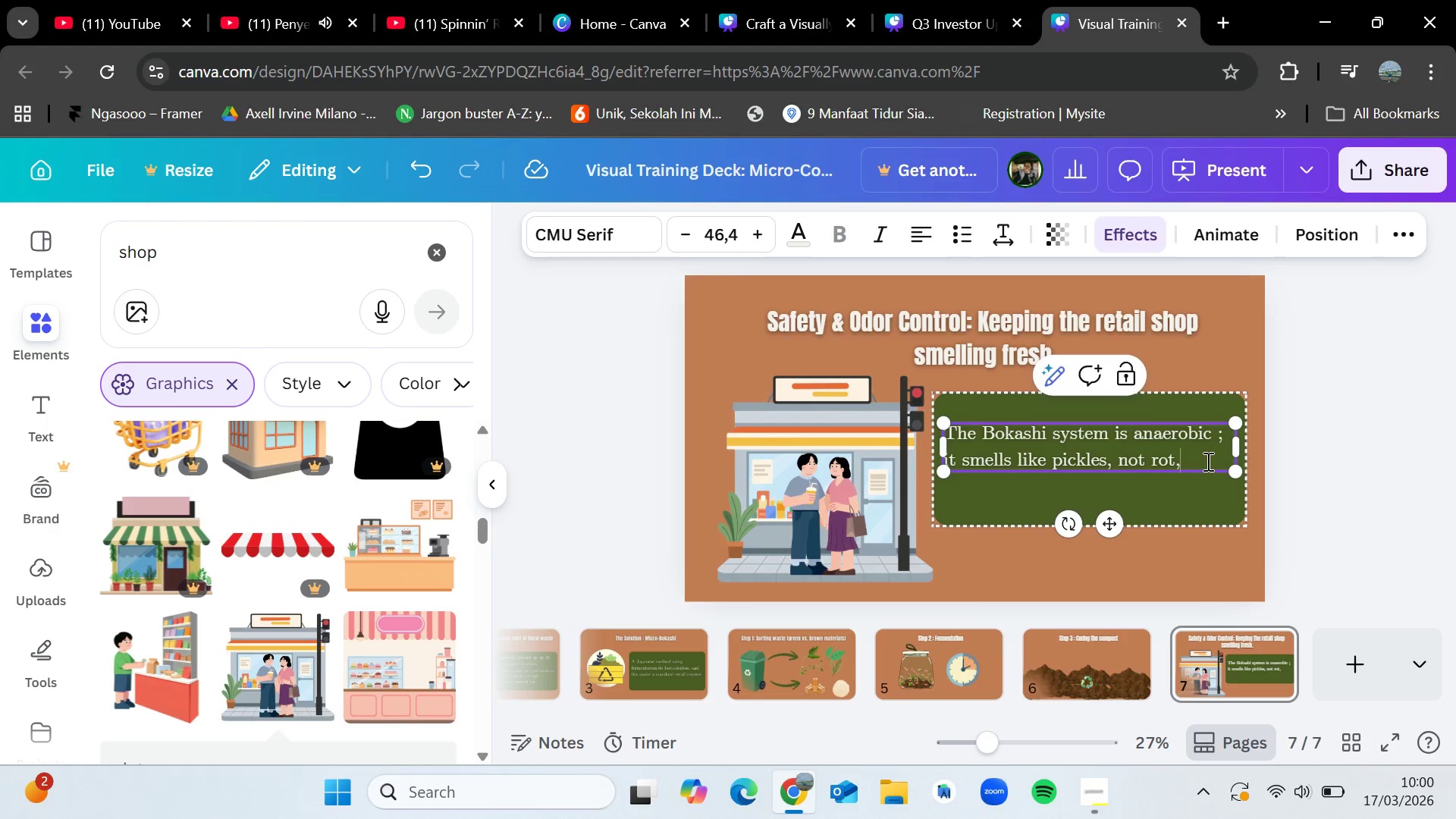 
key(Backspace)
 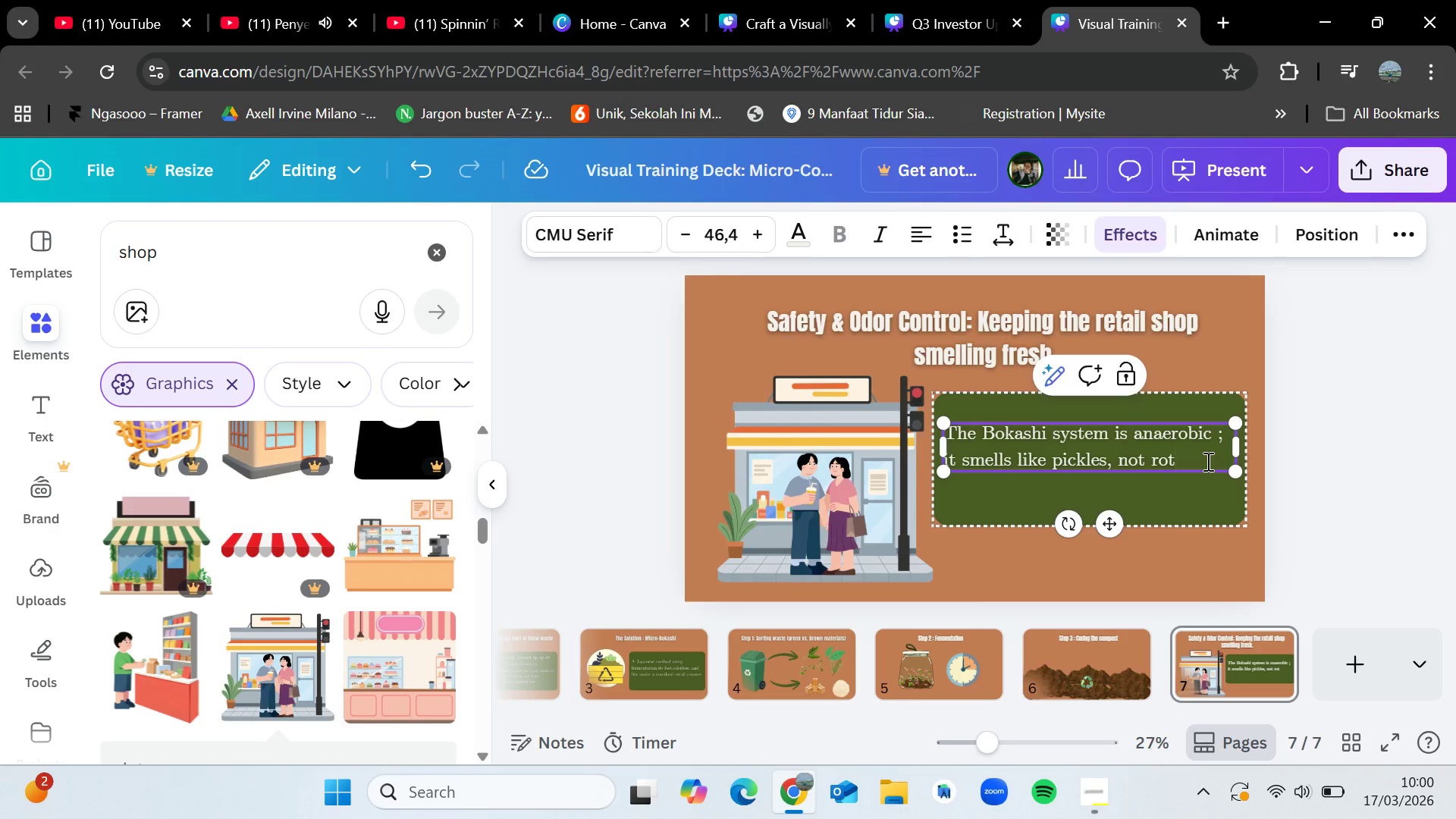 
key(Period)
 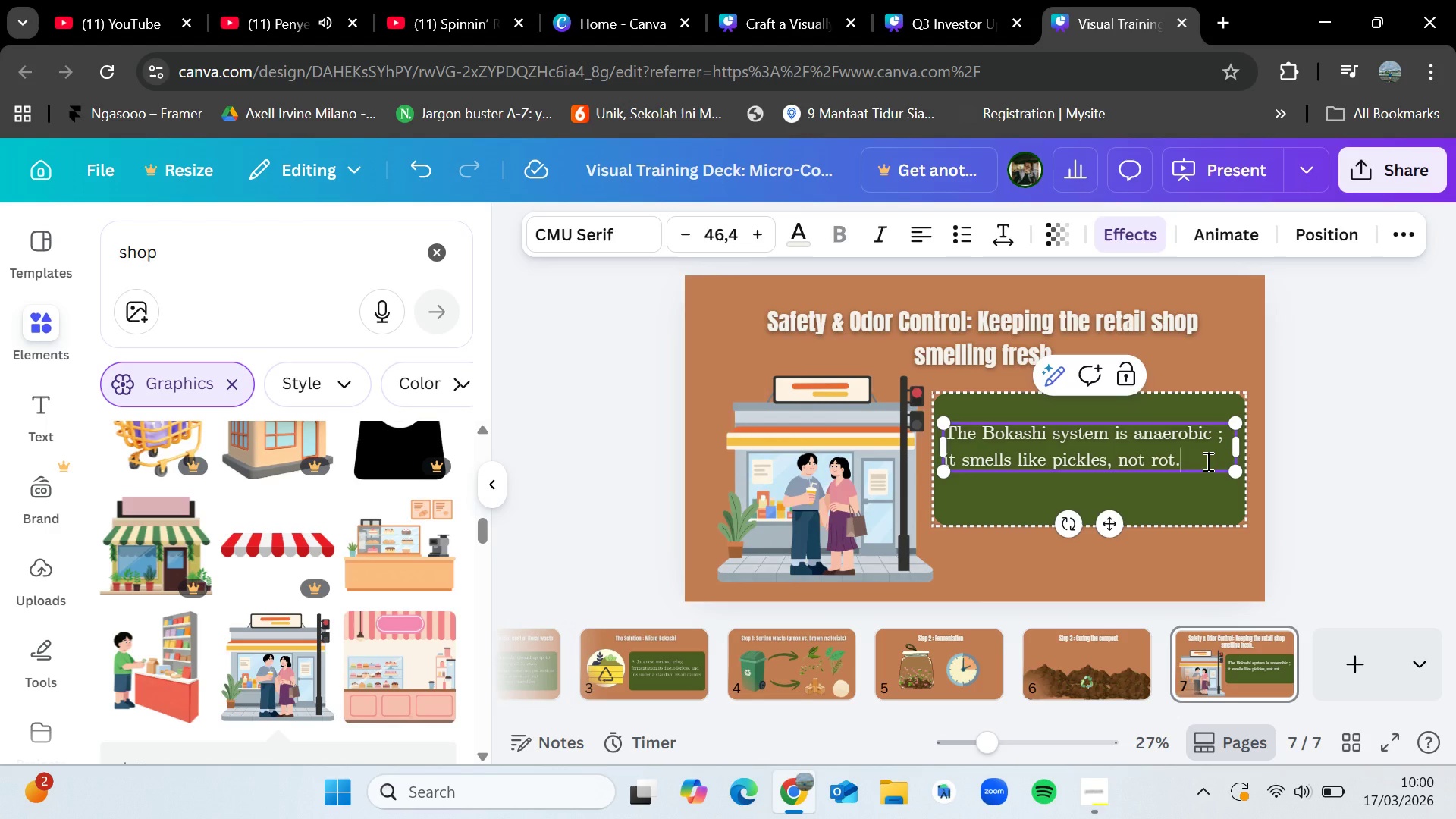 
type(safe for high traffic retail ares)
key(Backspace)
type(as)
 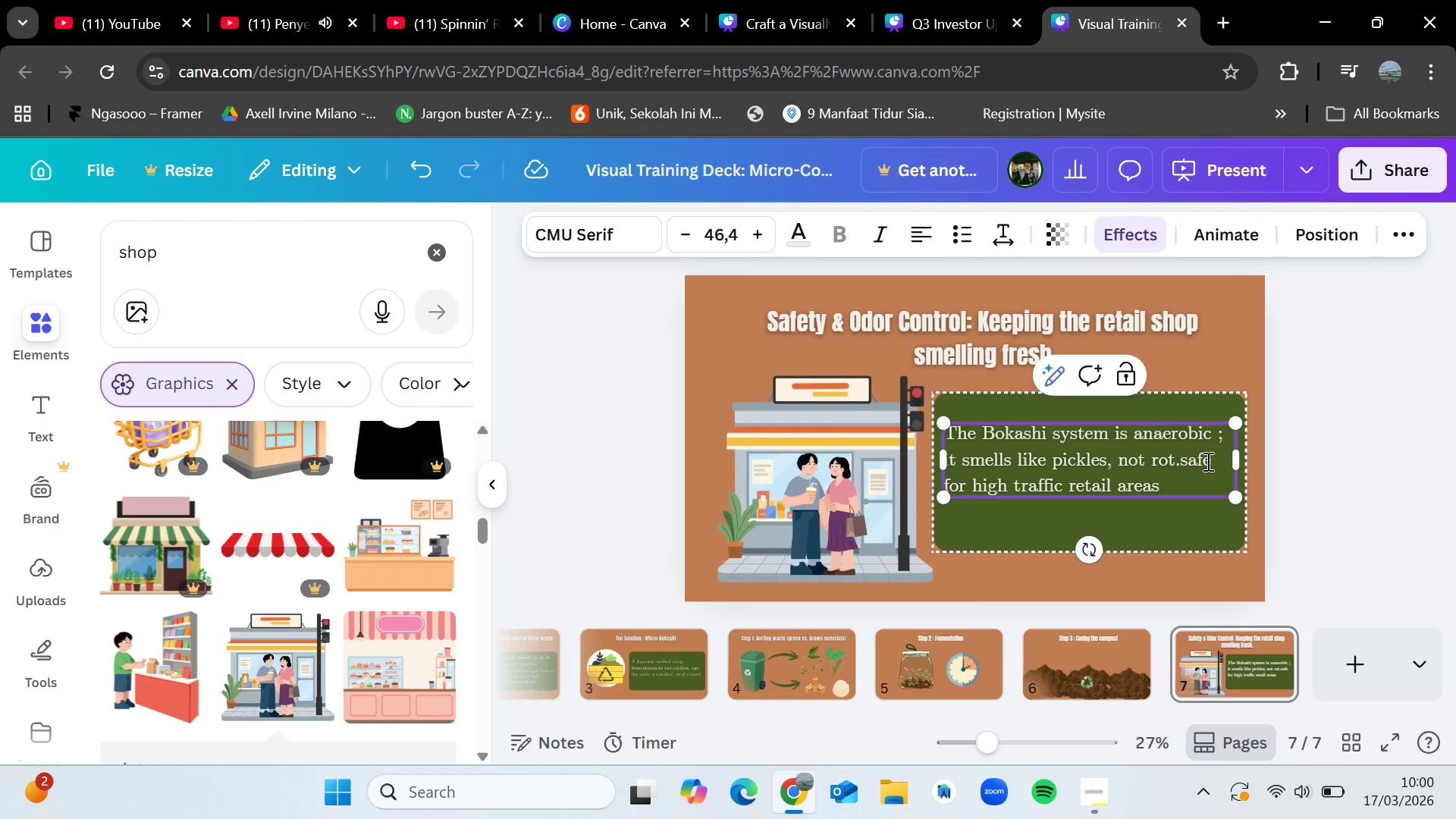 
left_click([1300, 441])
 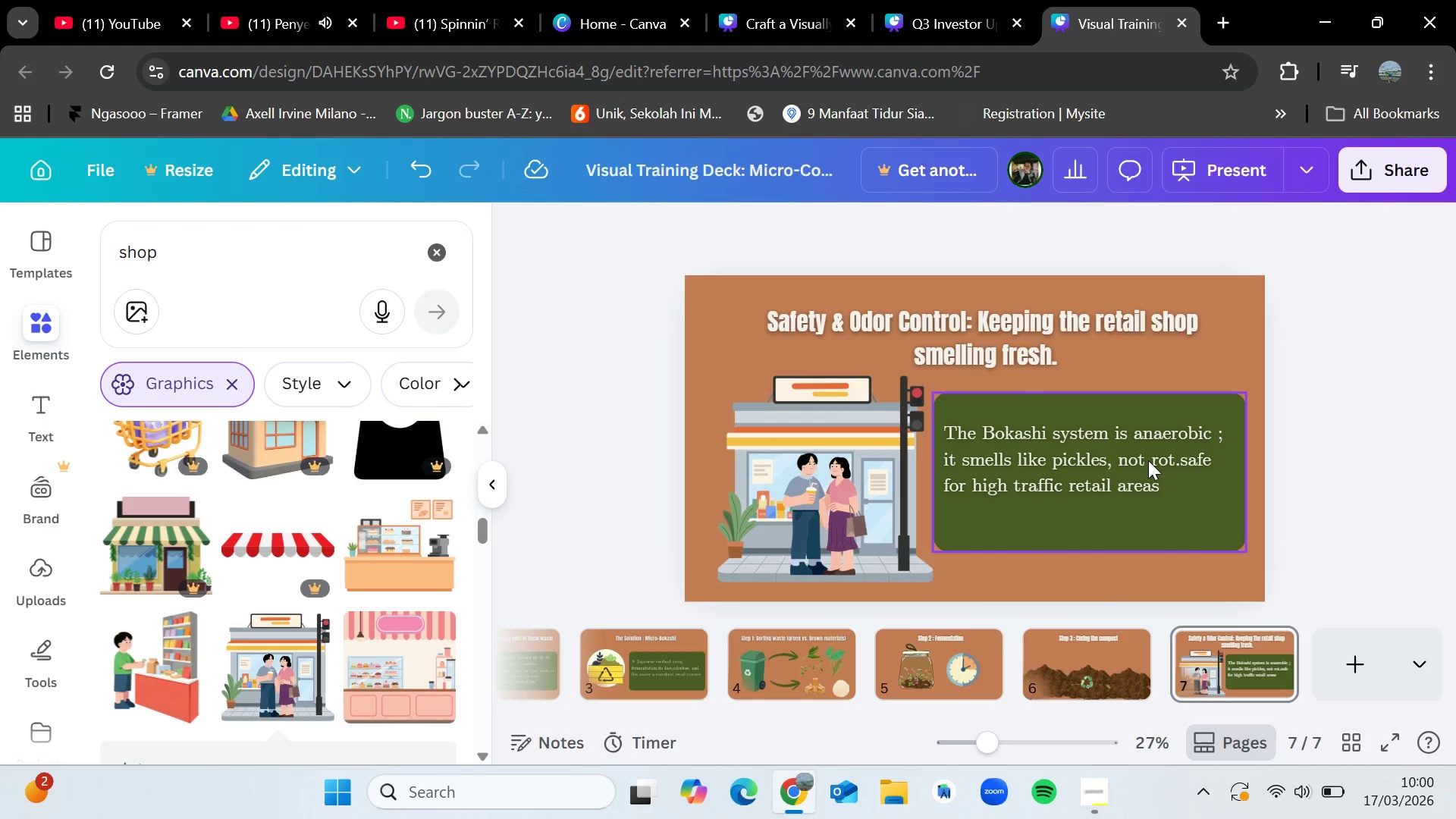 
left_click_drag(start_coordinate=[1148, 460], to_coordinate=[1150, 464])
 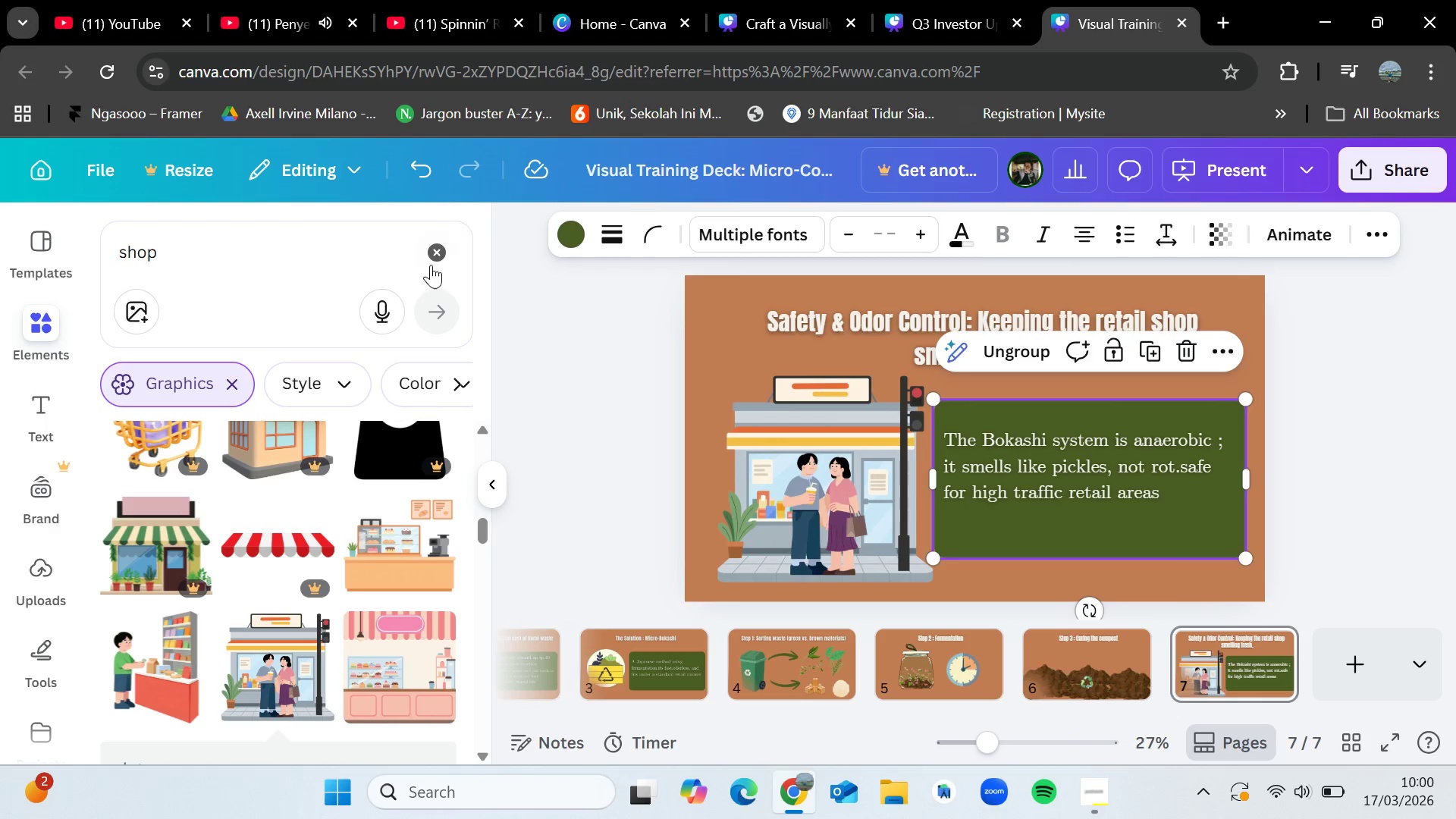 
left_click([441, 259])
 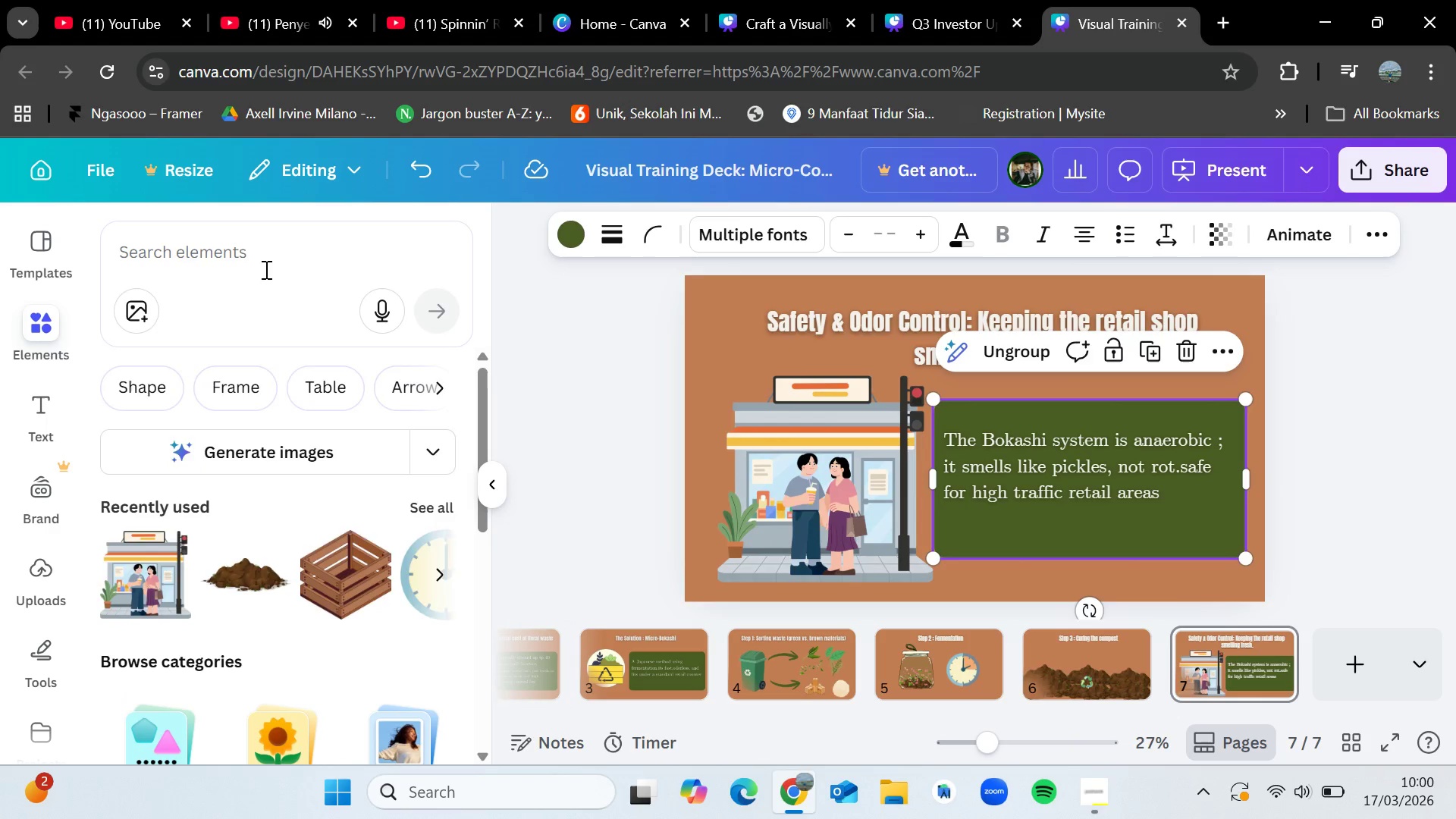 
left_click([265, 269])
 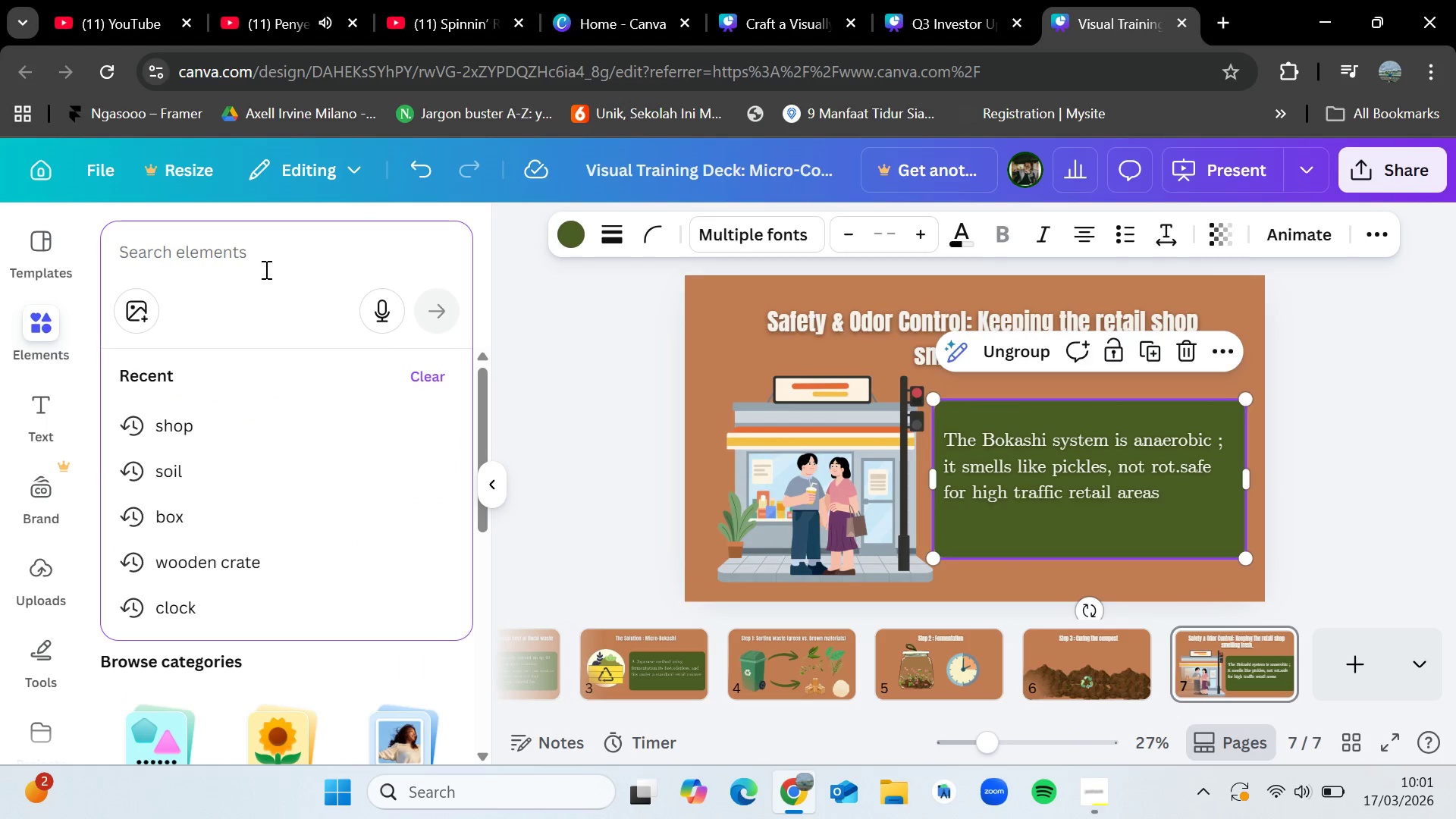 
type(fresh)
 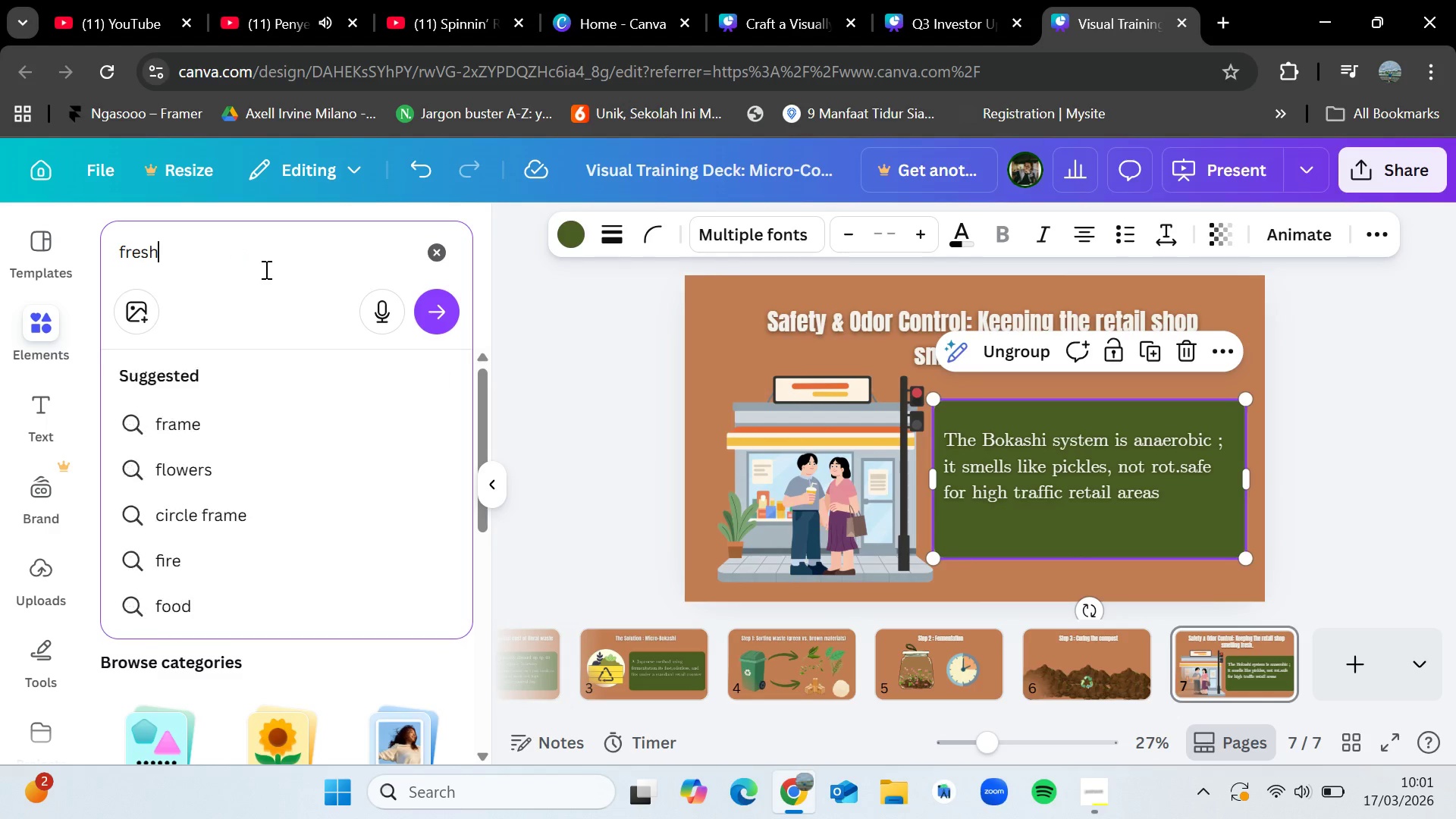 
key(Enter)
 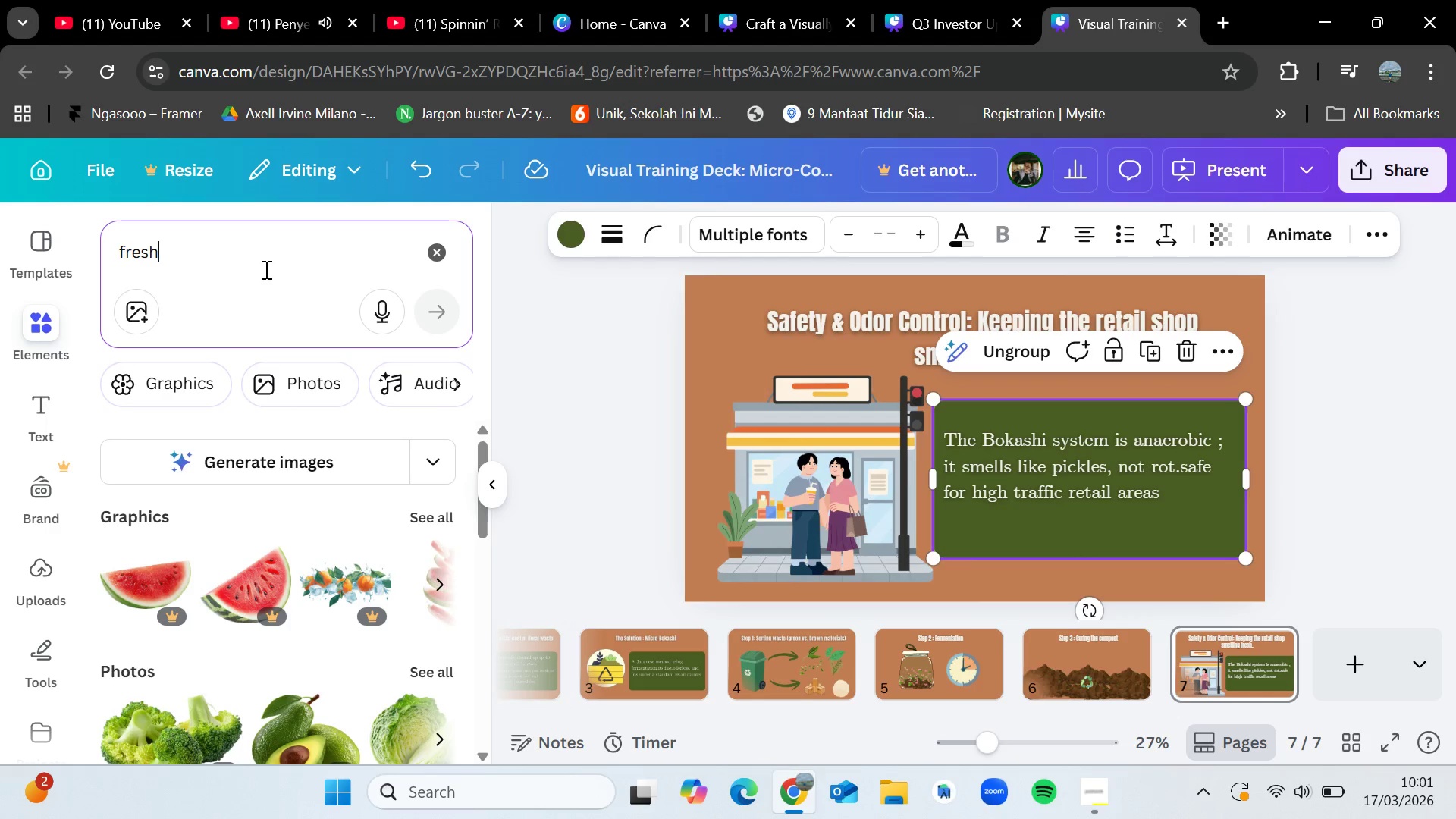 
wait(44.84)
 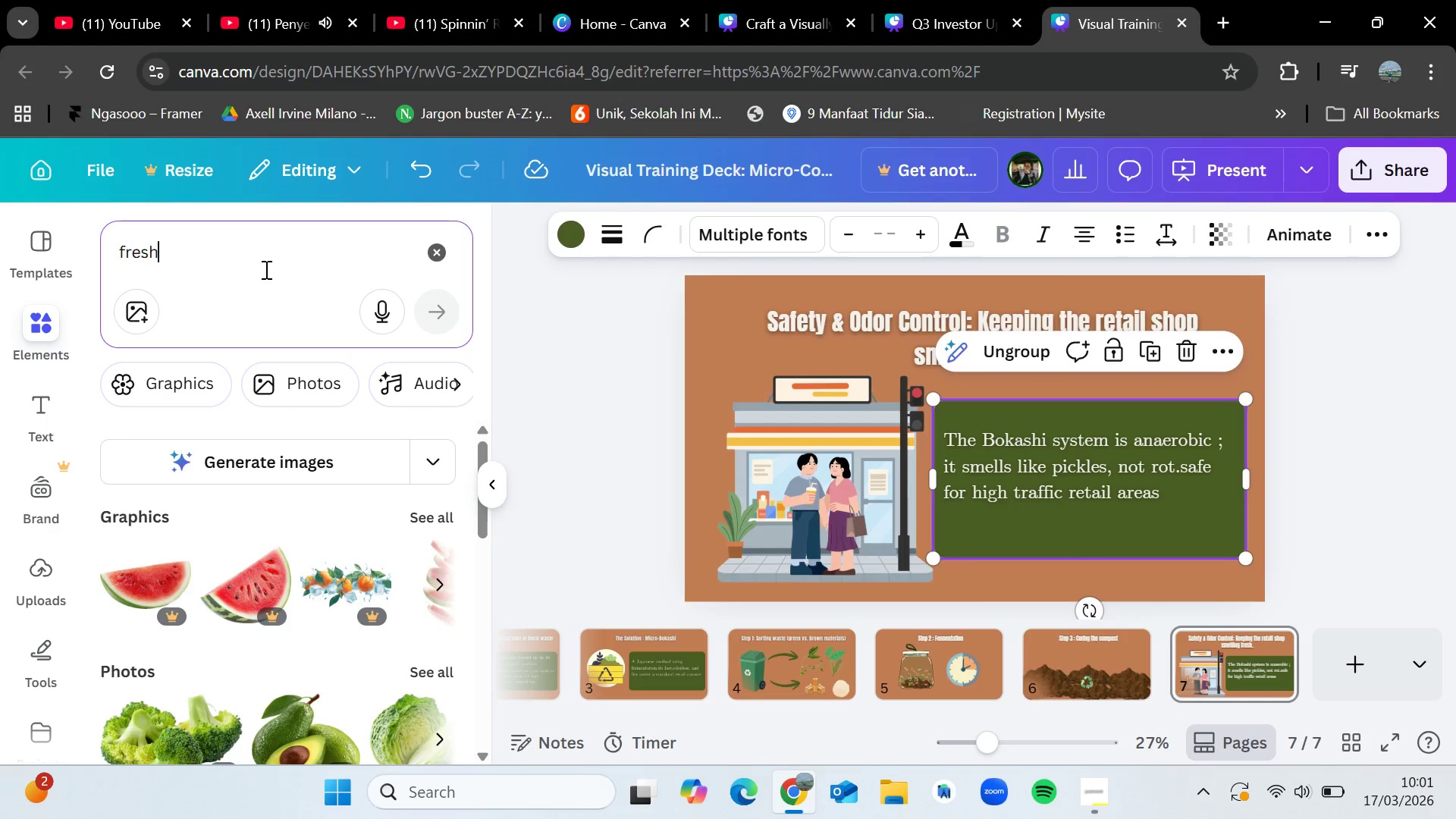 
left_click([439, 519])
 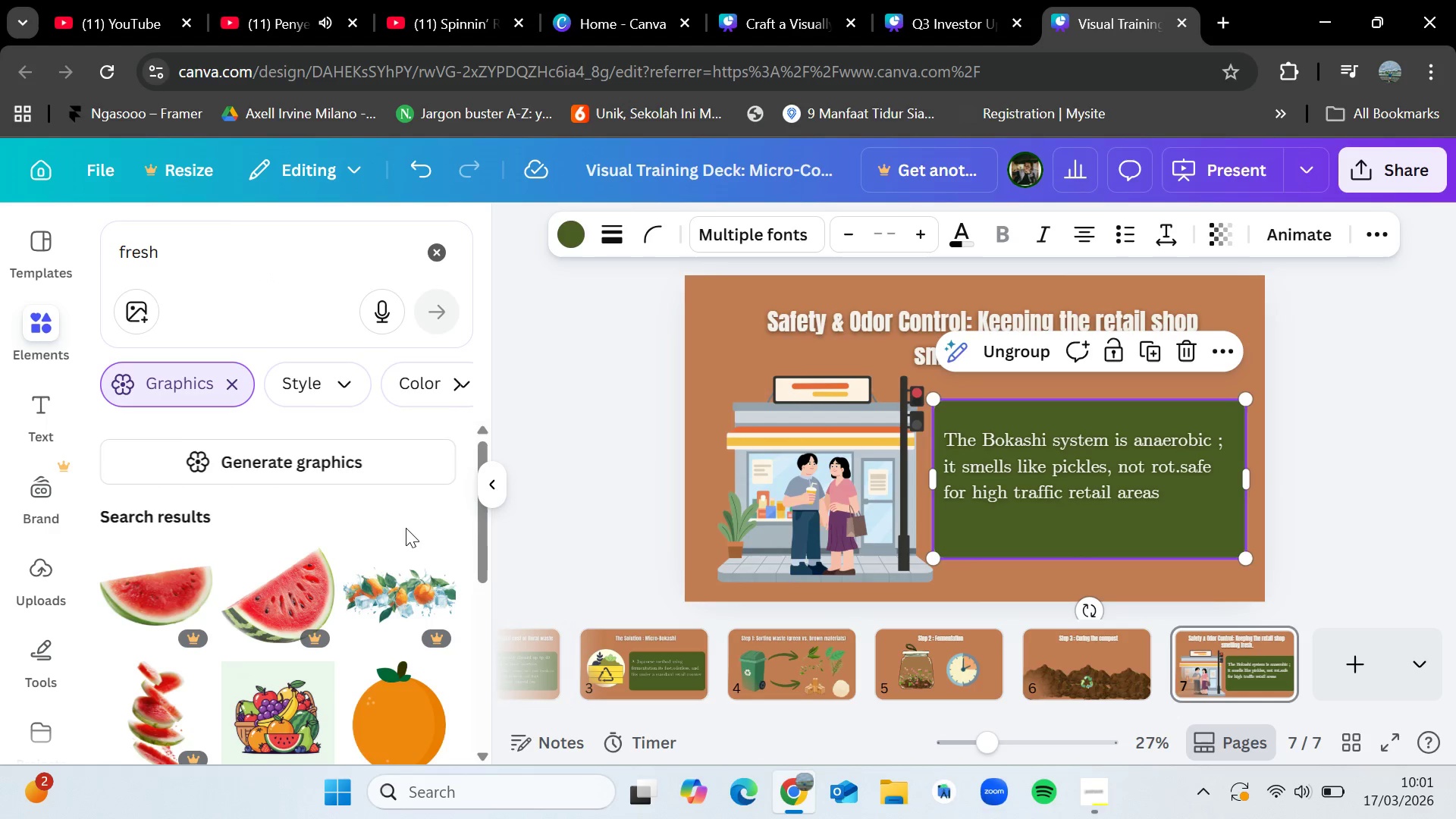 
scroll: coordinate [401, 469], scroll_direction: down, amount: 5.0
 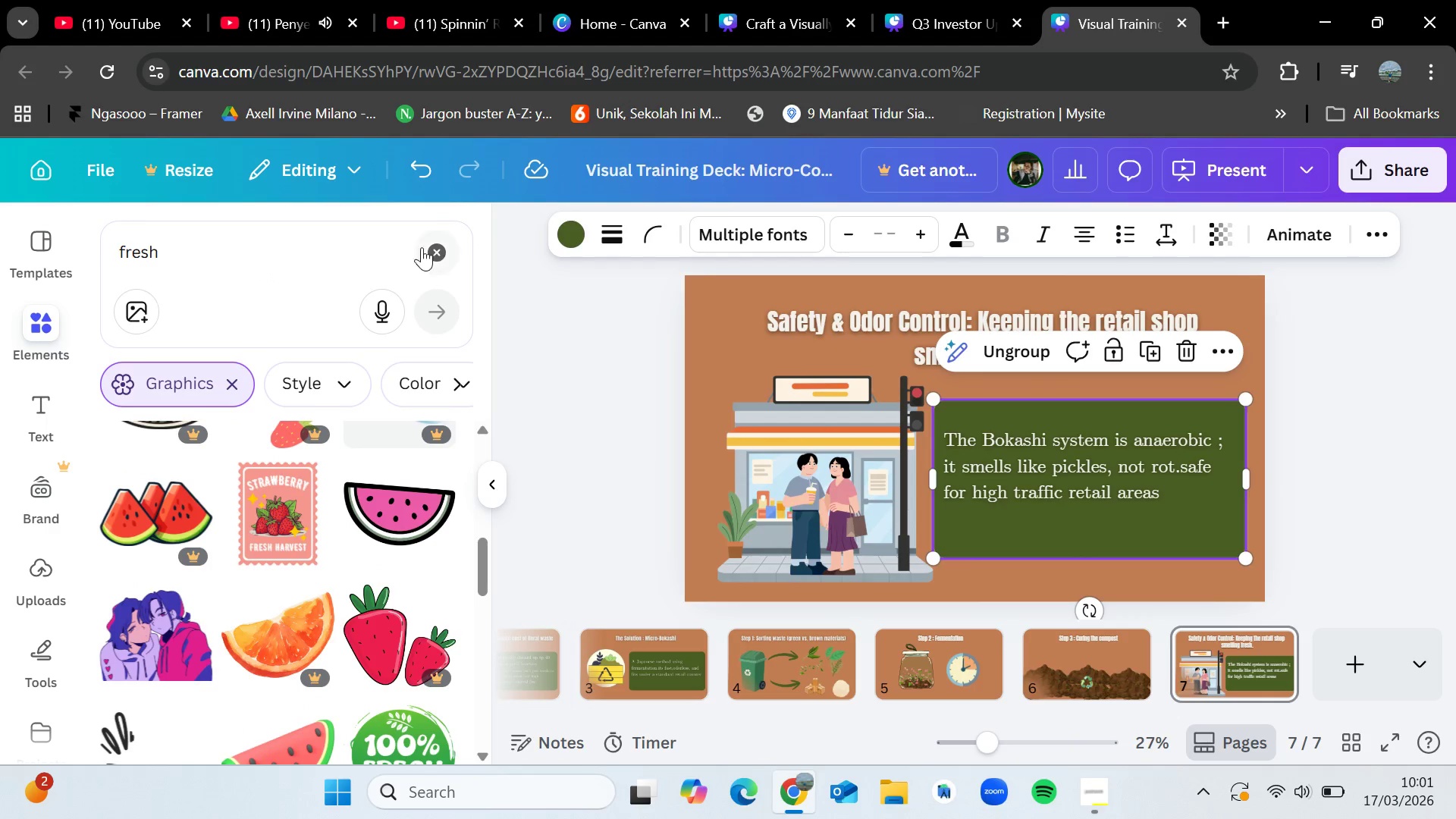 
left_click([430, 248])
 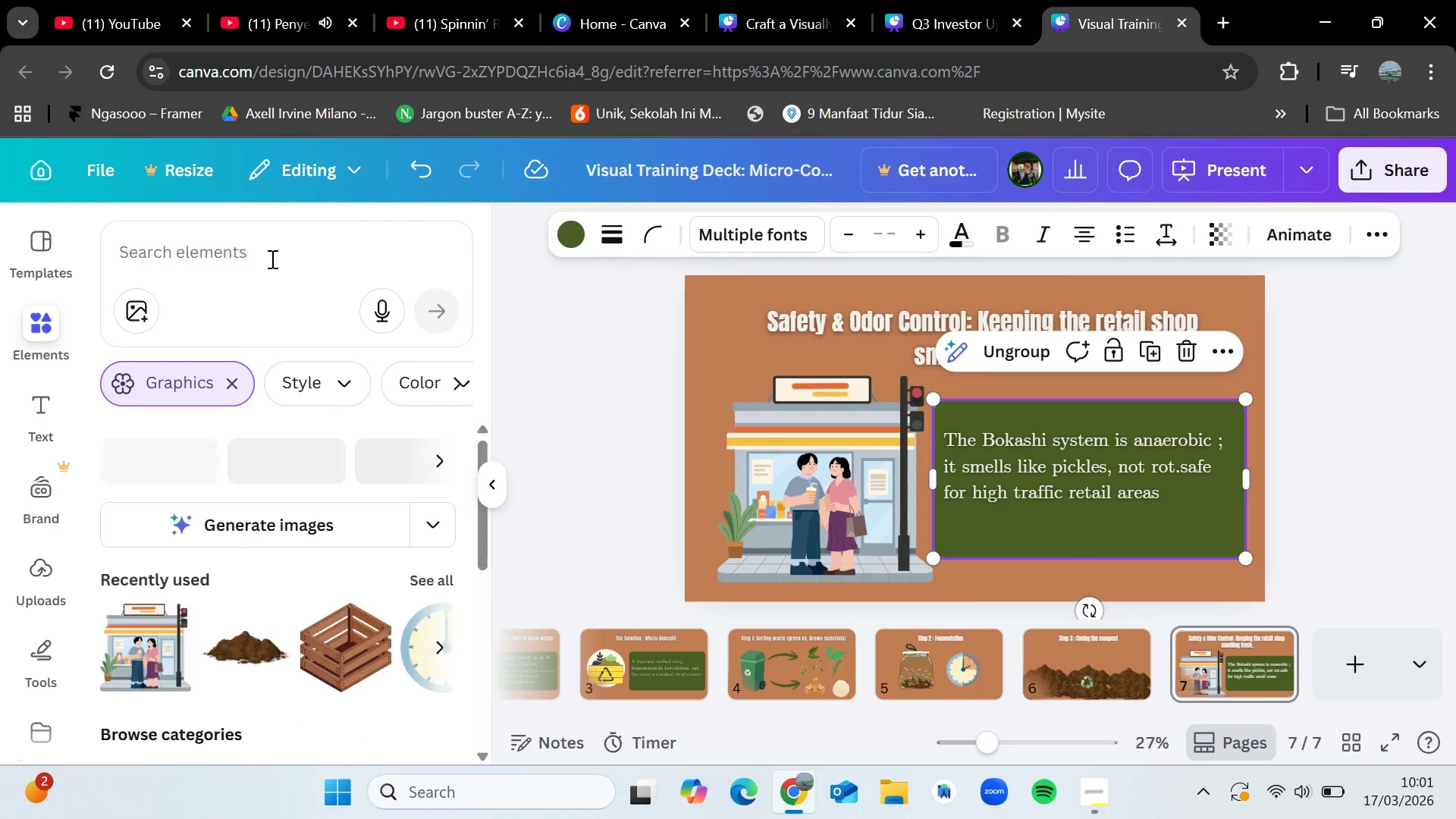 
left_click([271, 259])
 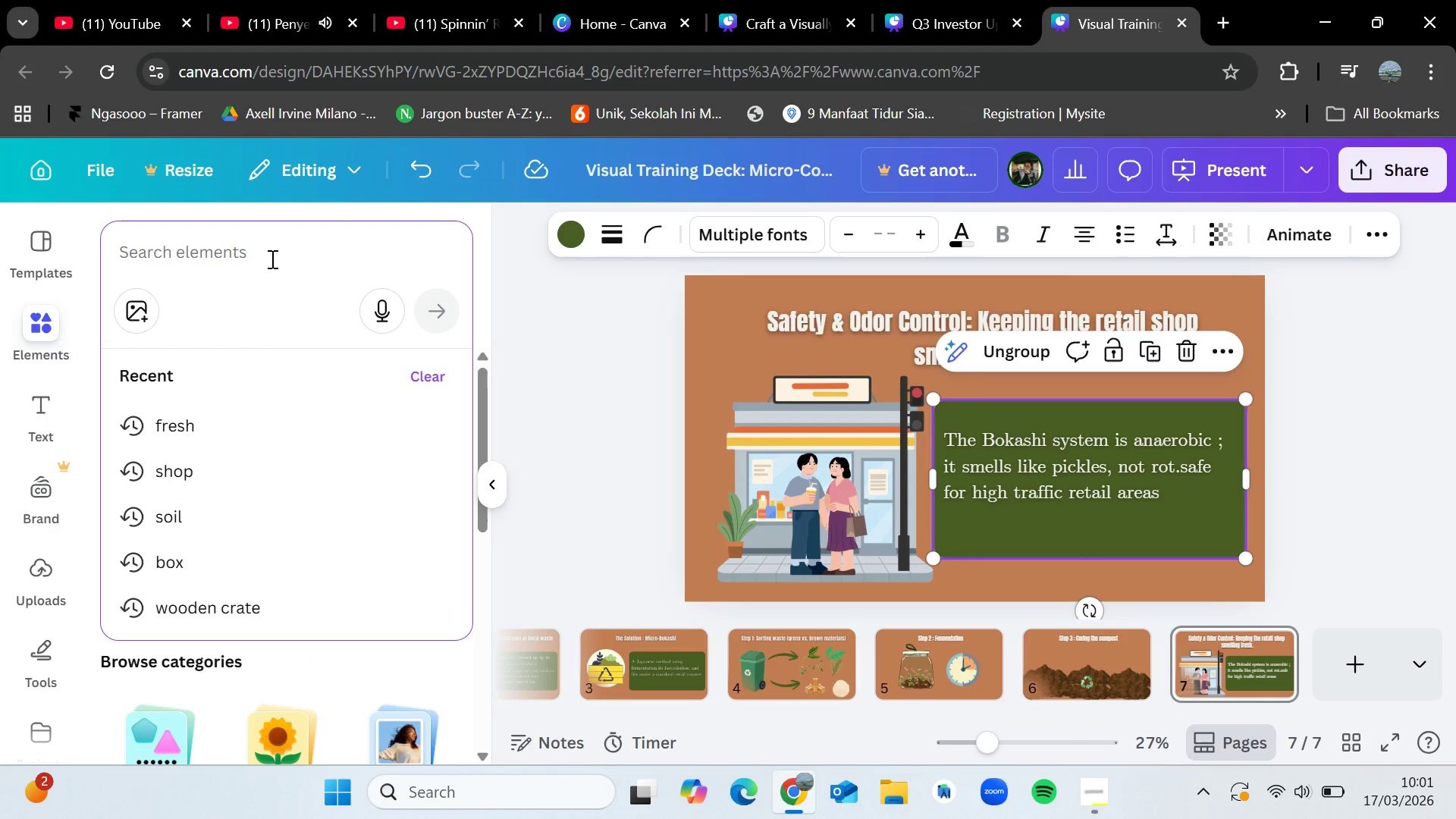 
type(clean)
 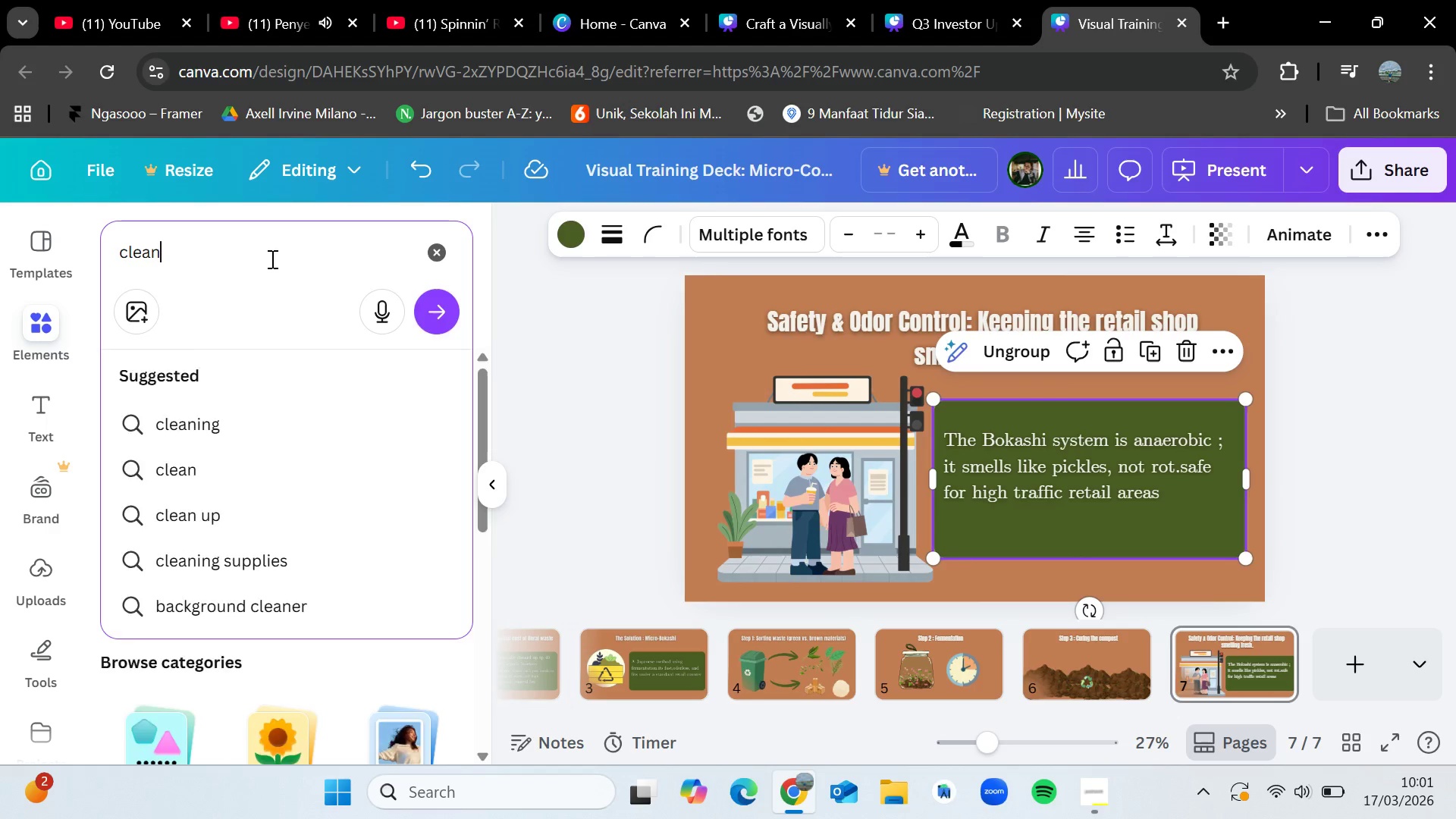 
key(Enter)
 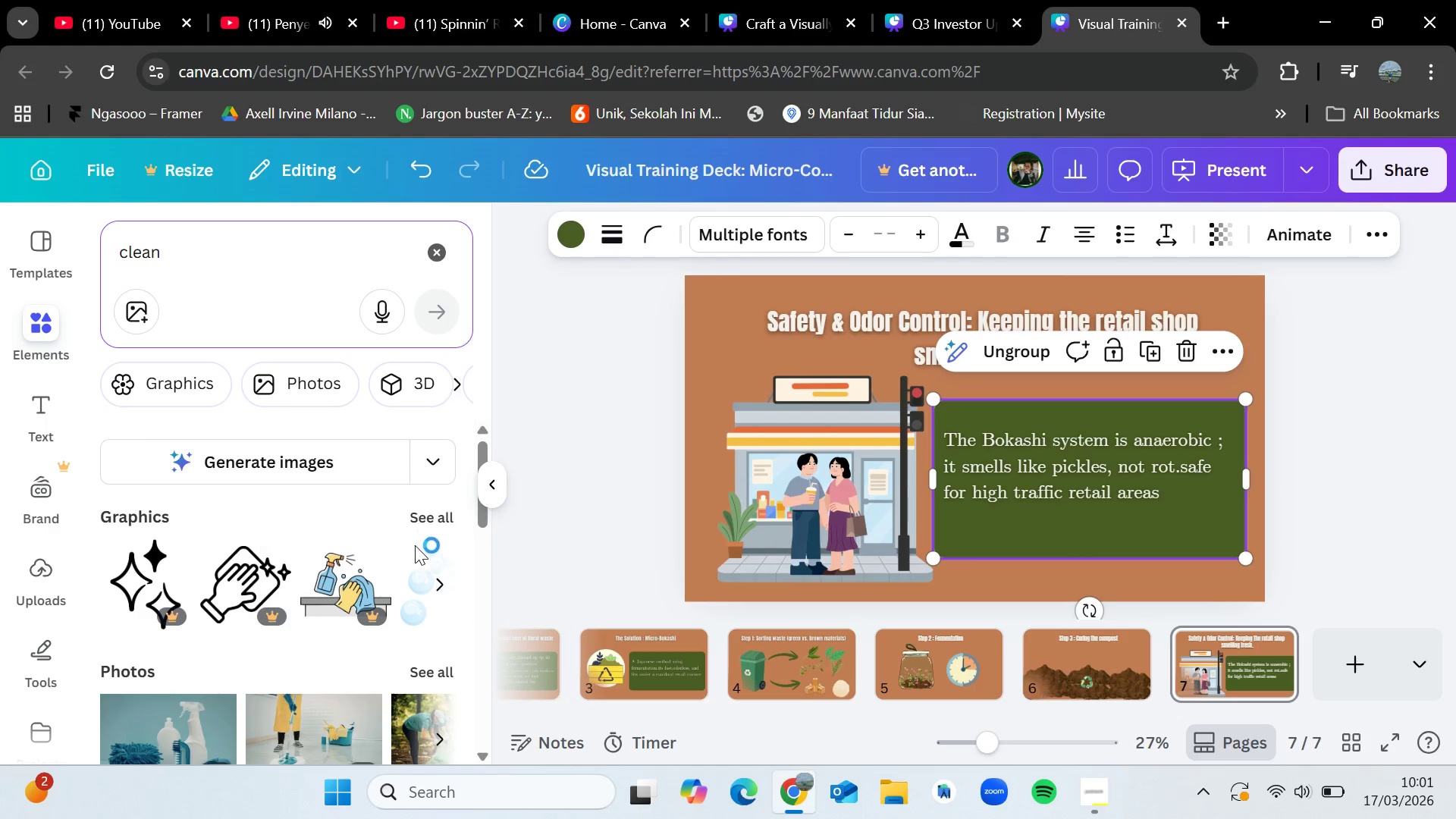 
left_click([439, 521])
 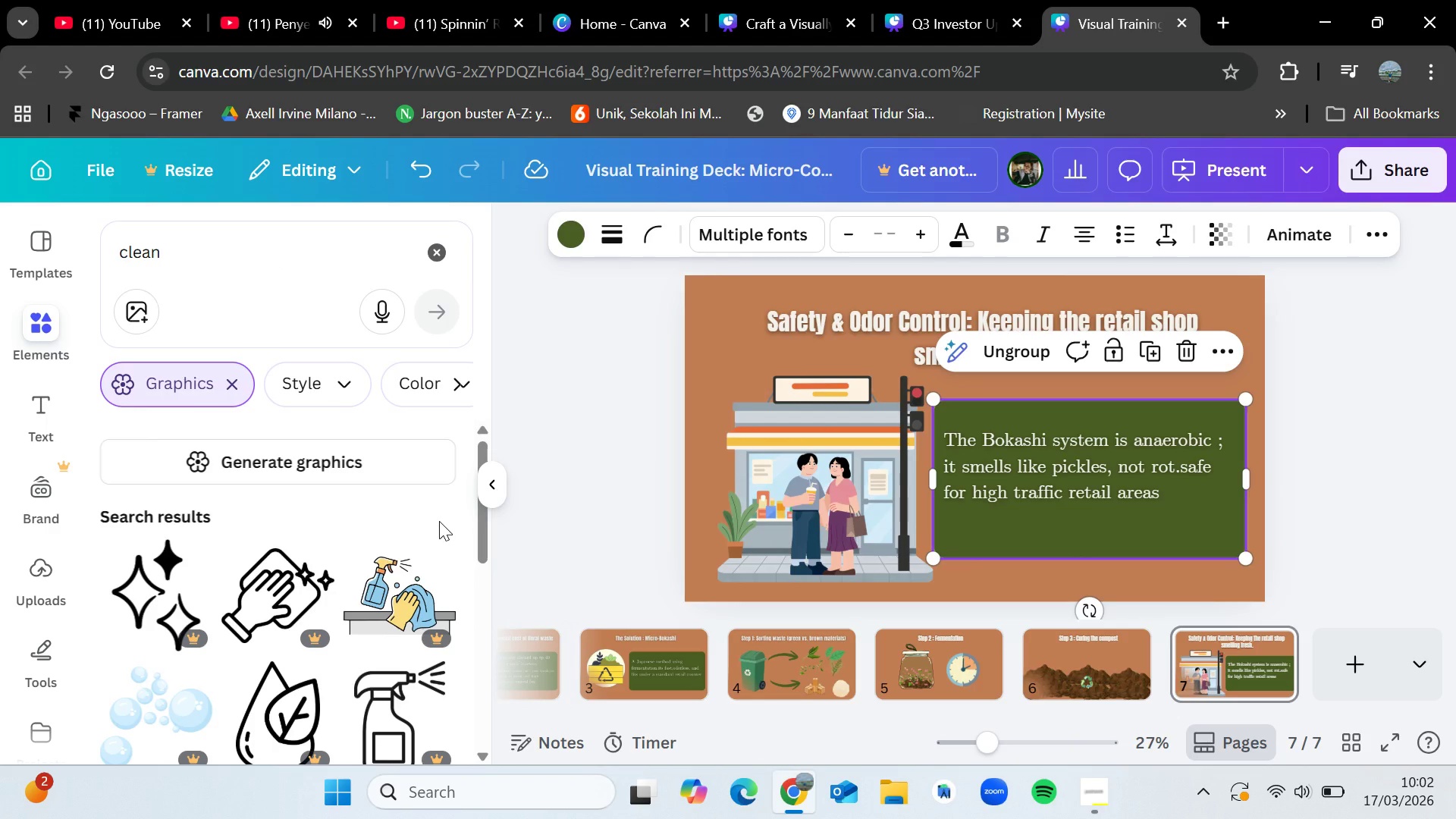 
wait(15.97)
 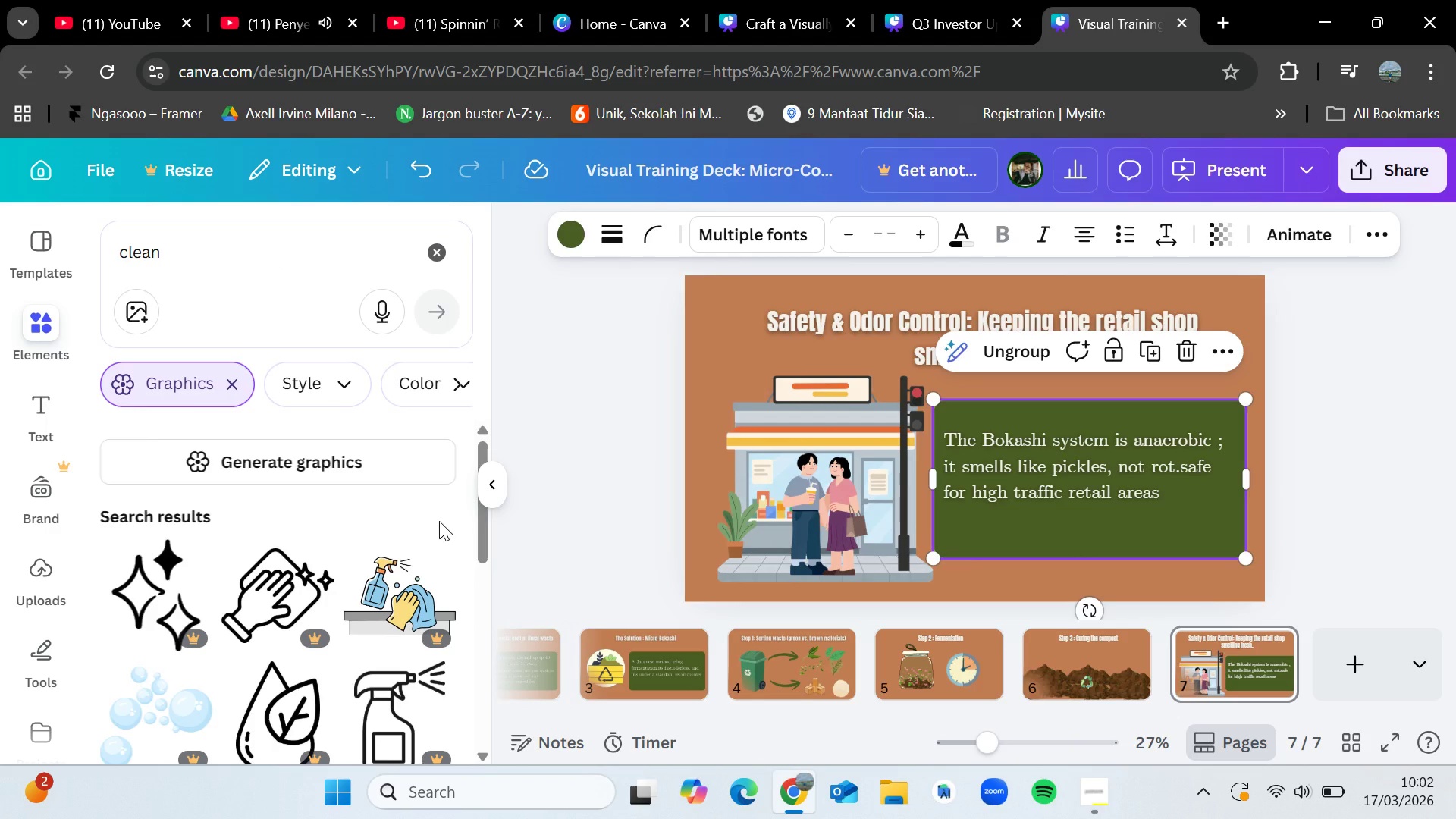 
left_click([1345, 664])
 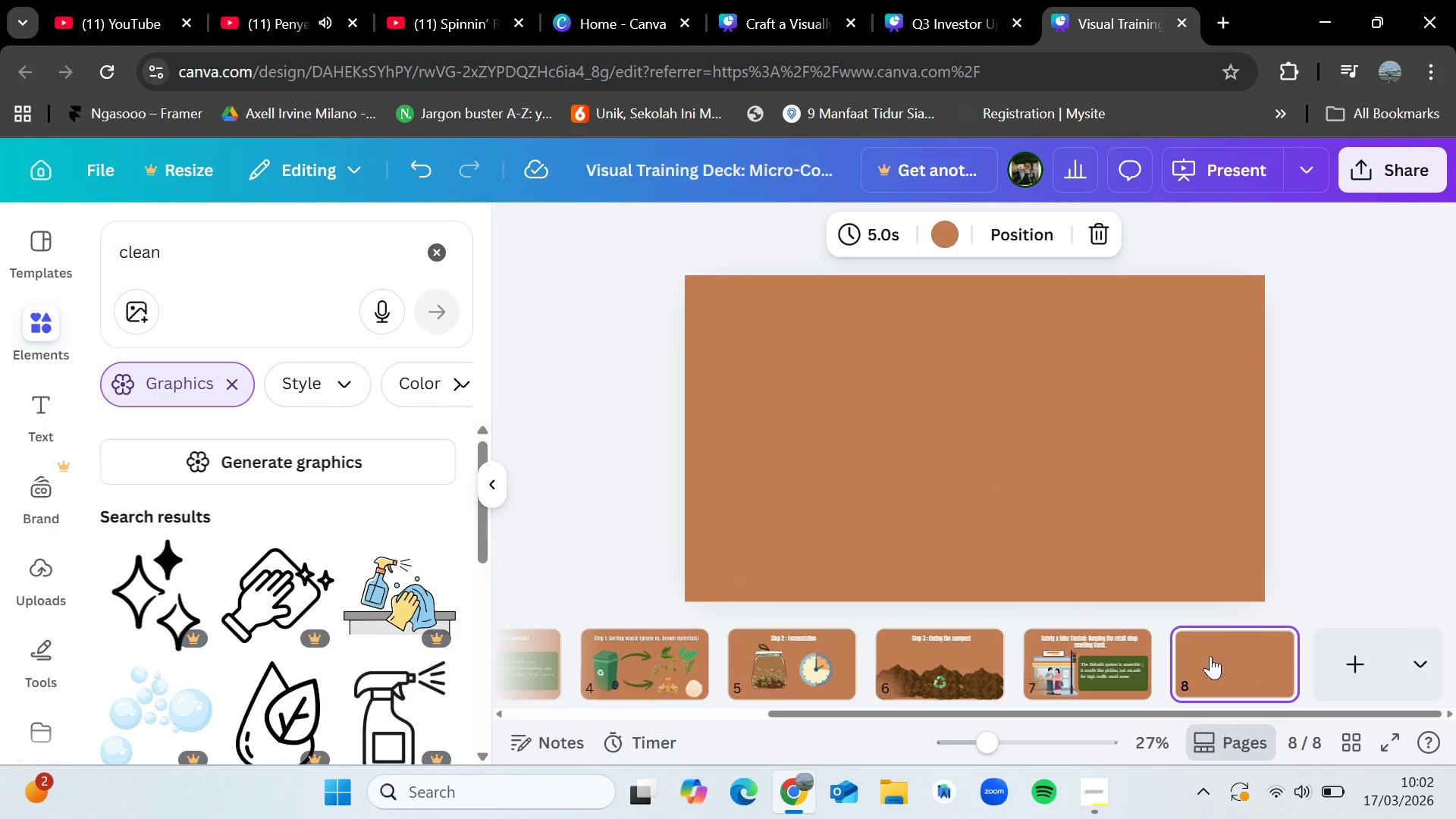 
left_click([1075, 653])
 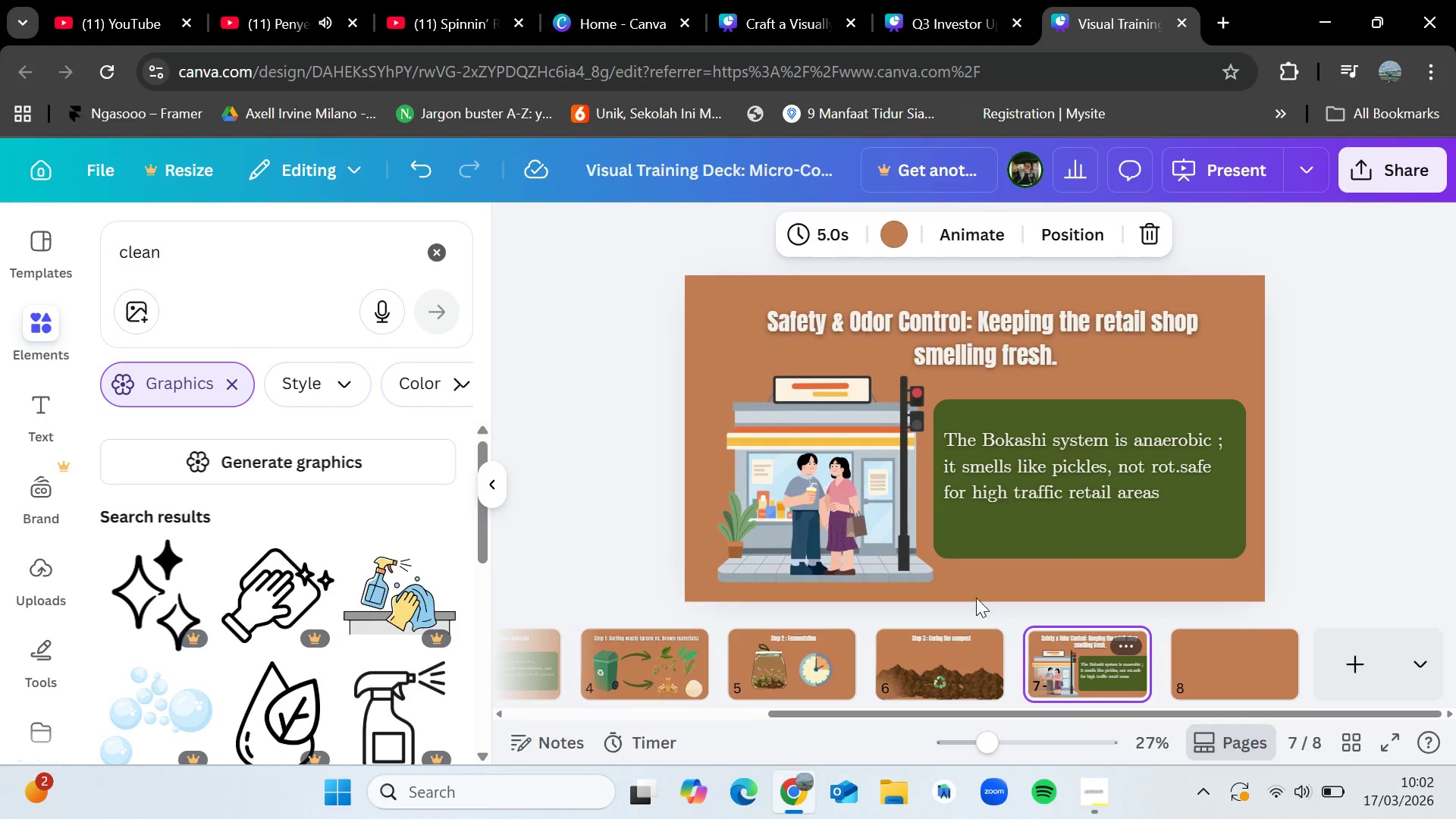 
left_click([805, 472])
 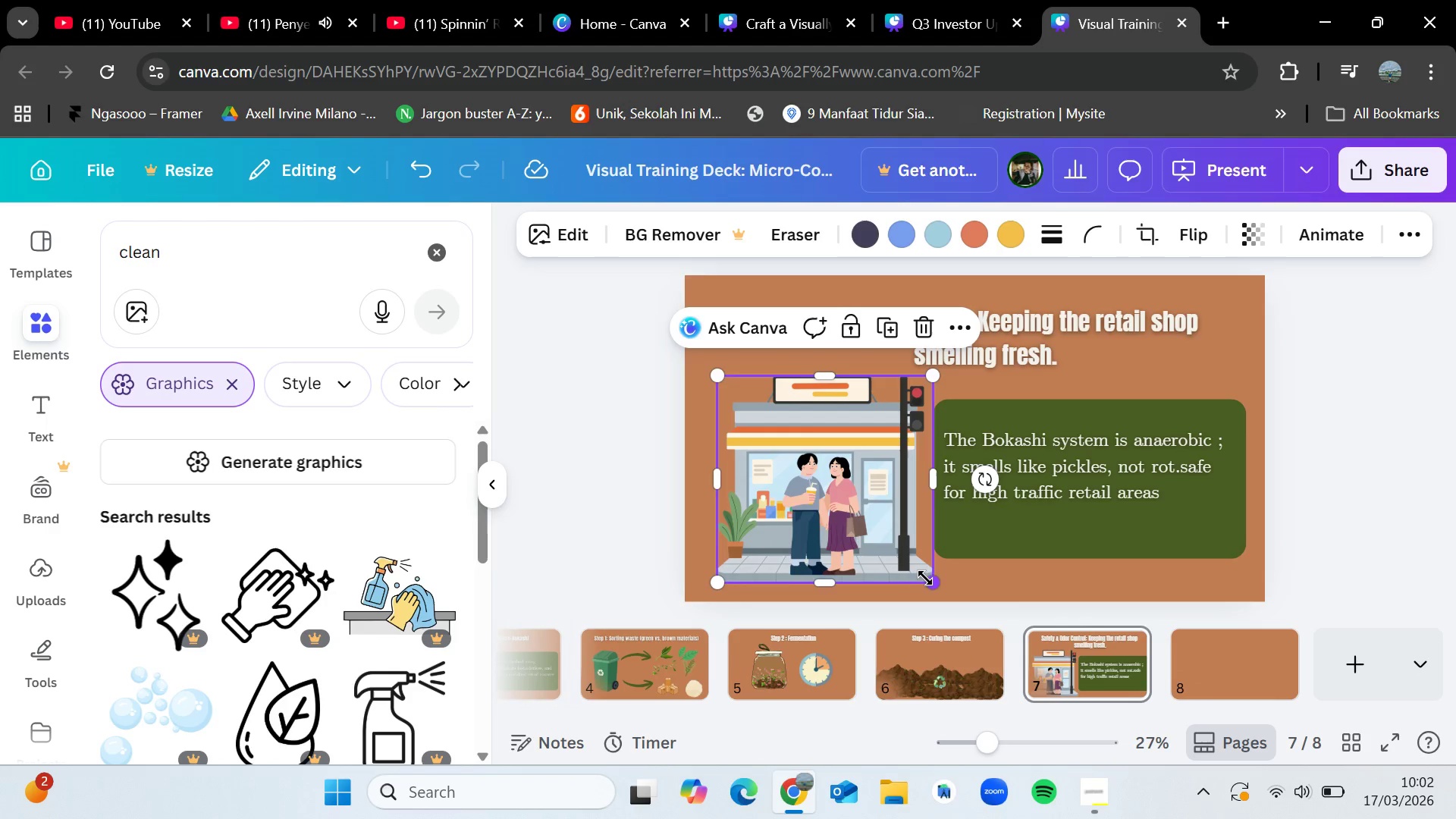 
left_click_drag(start_coordinate=[927, 579], to_coordinate=[908, 565])
 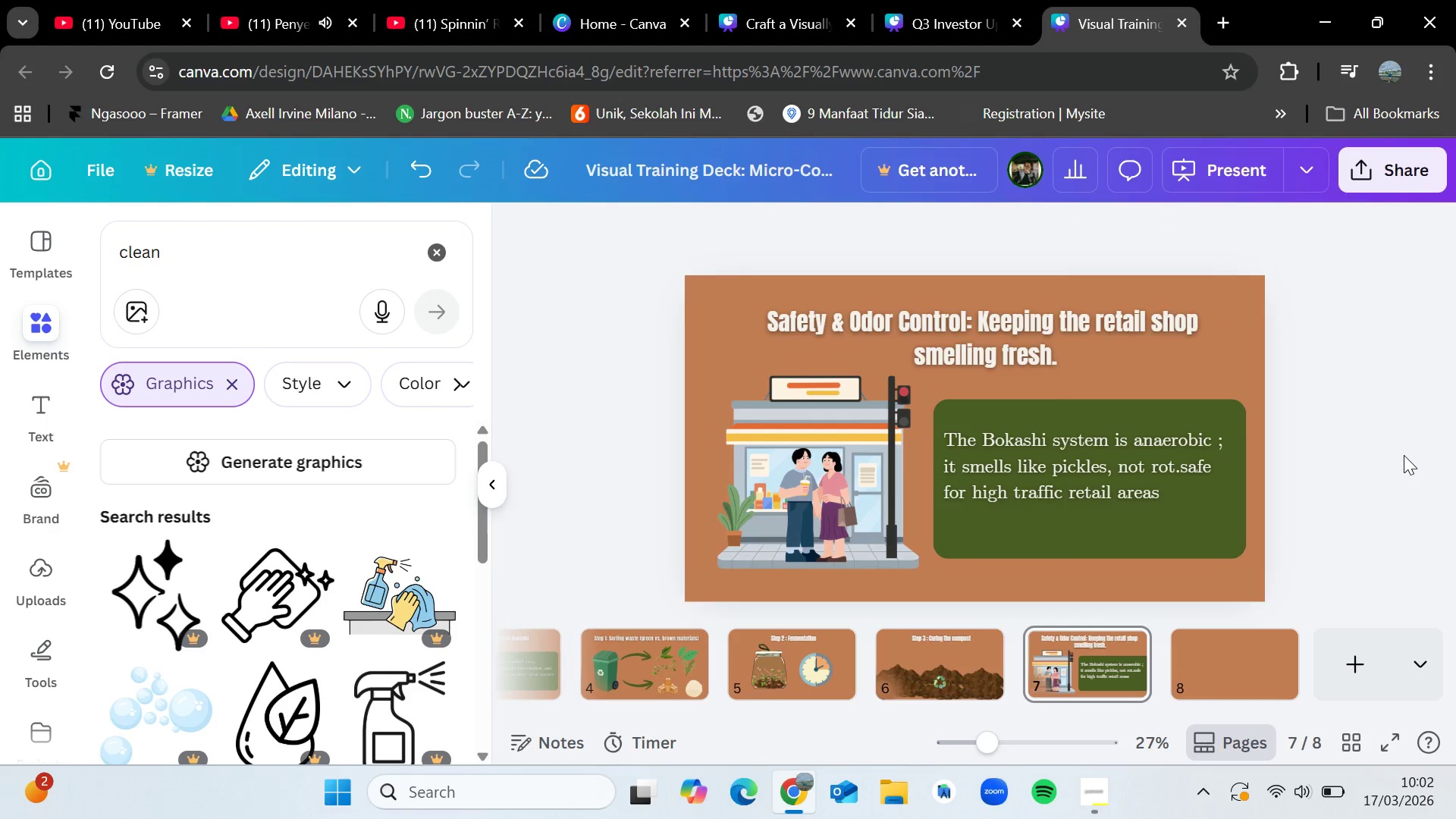 
wait(26.7)
 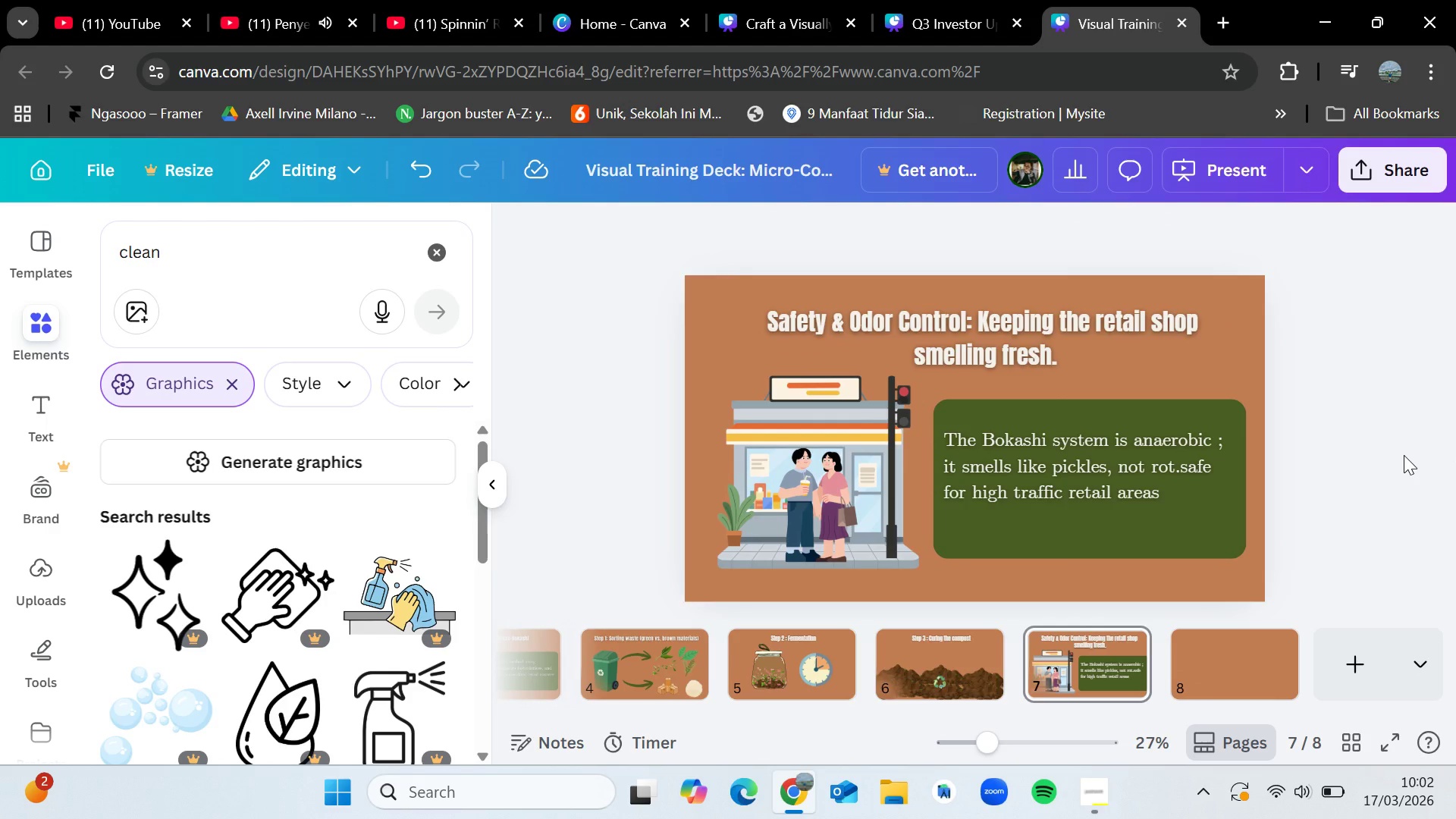 
left_click([1104, 807])